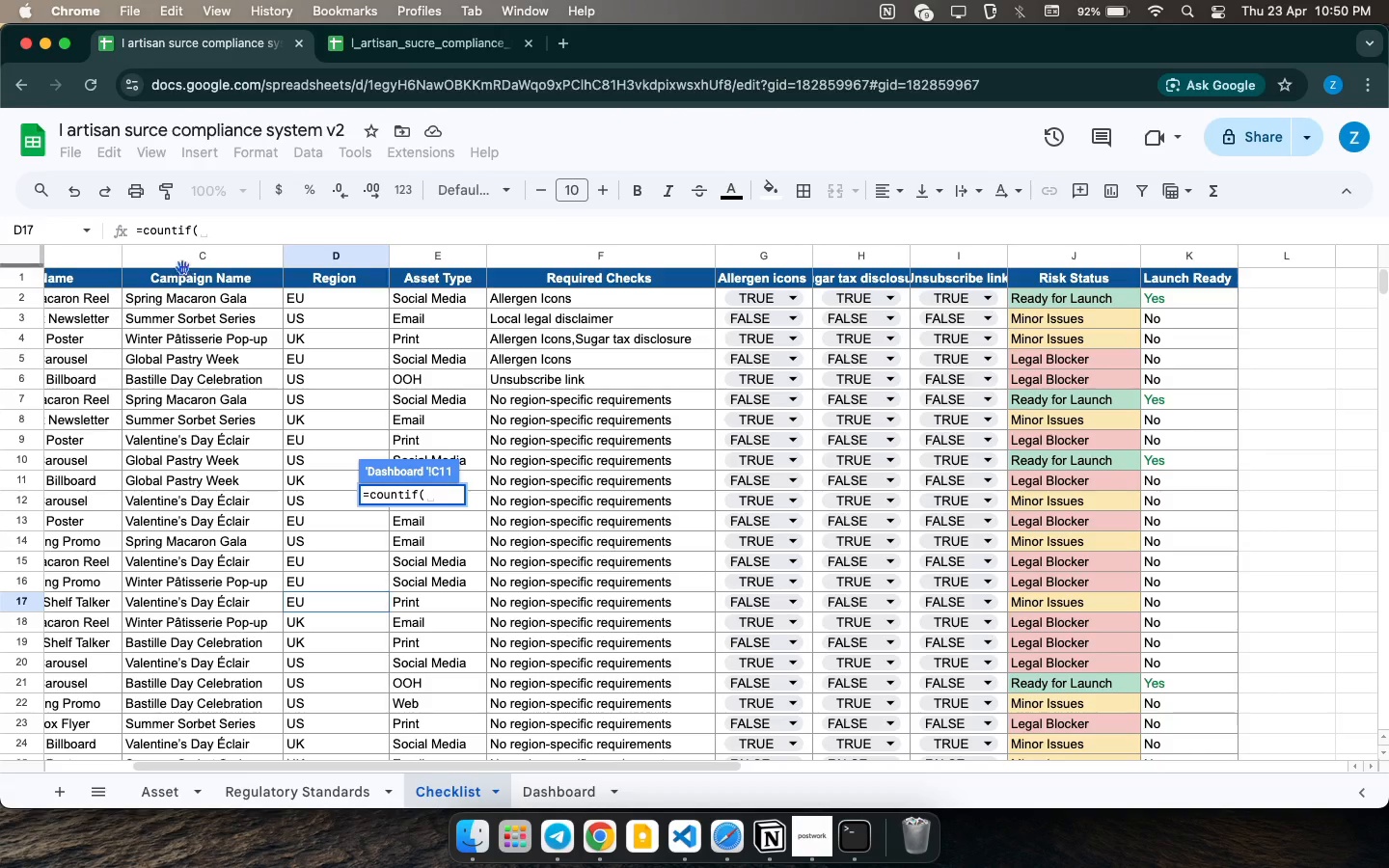 
left_click([196, 252])
 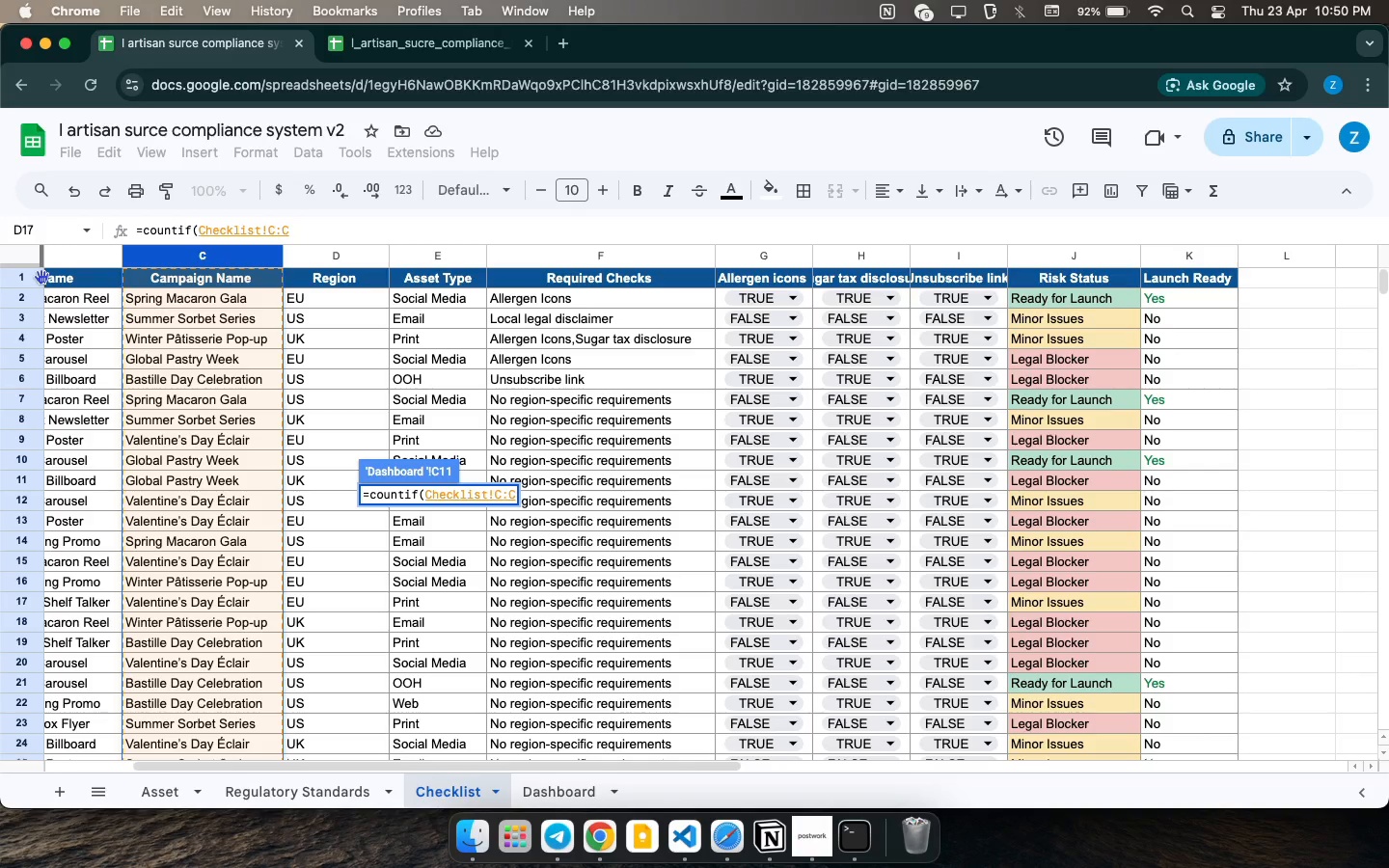 
scroll: coordinate [174, 539], scroll_direction: down, amount: 18.0
 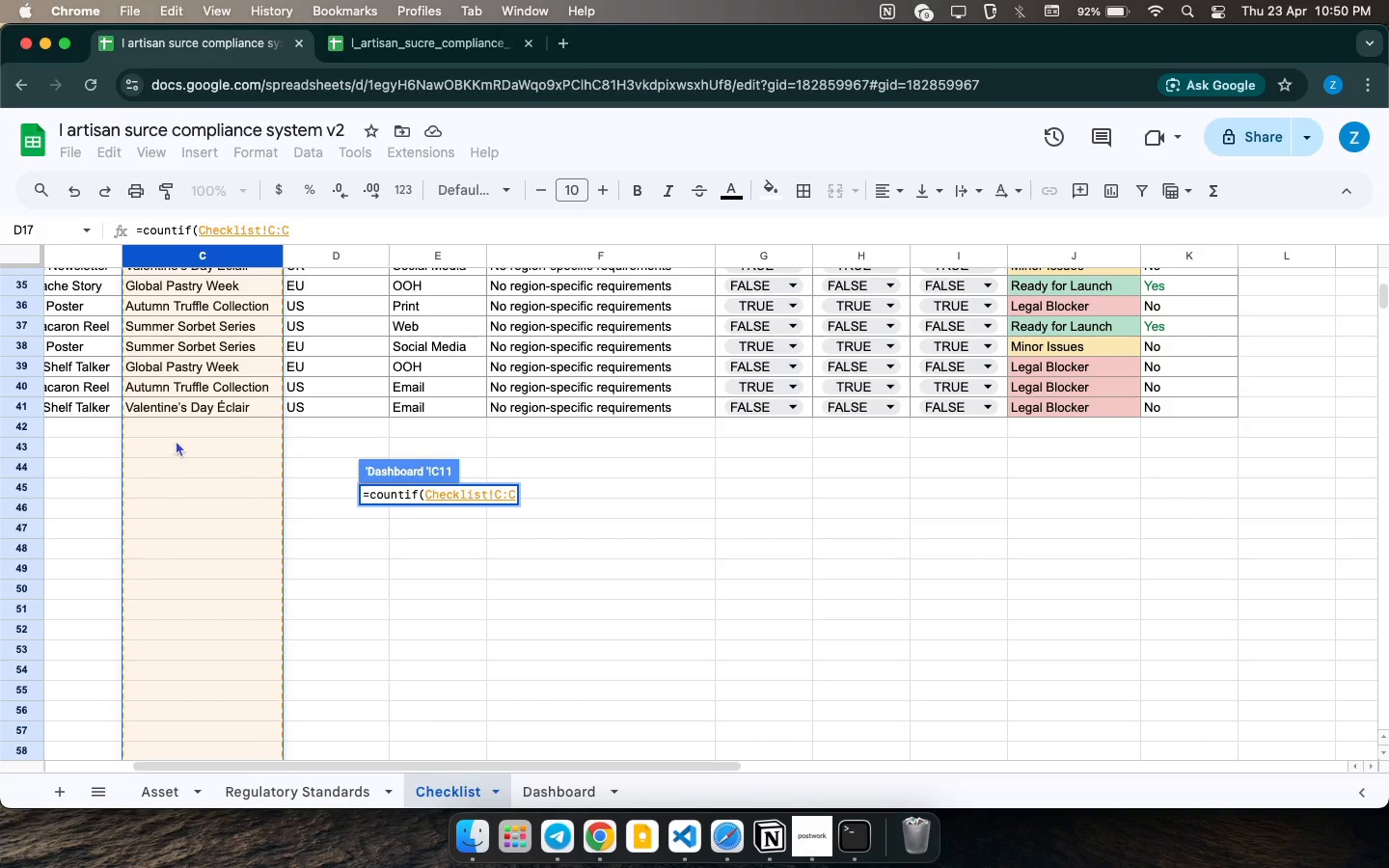 
left_click([252, 431])
 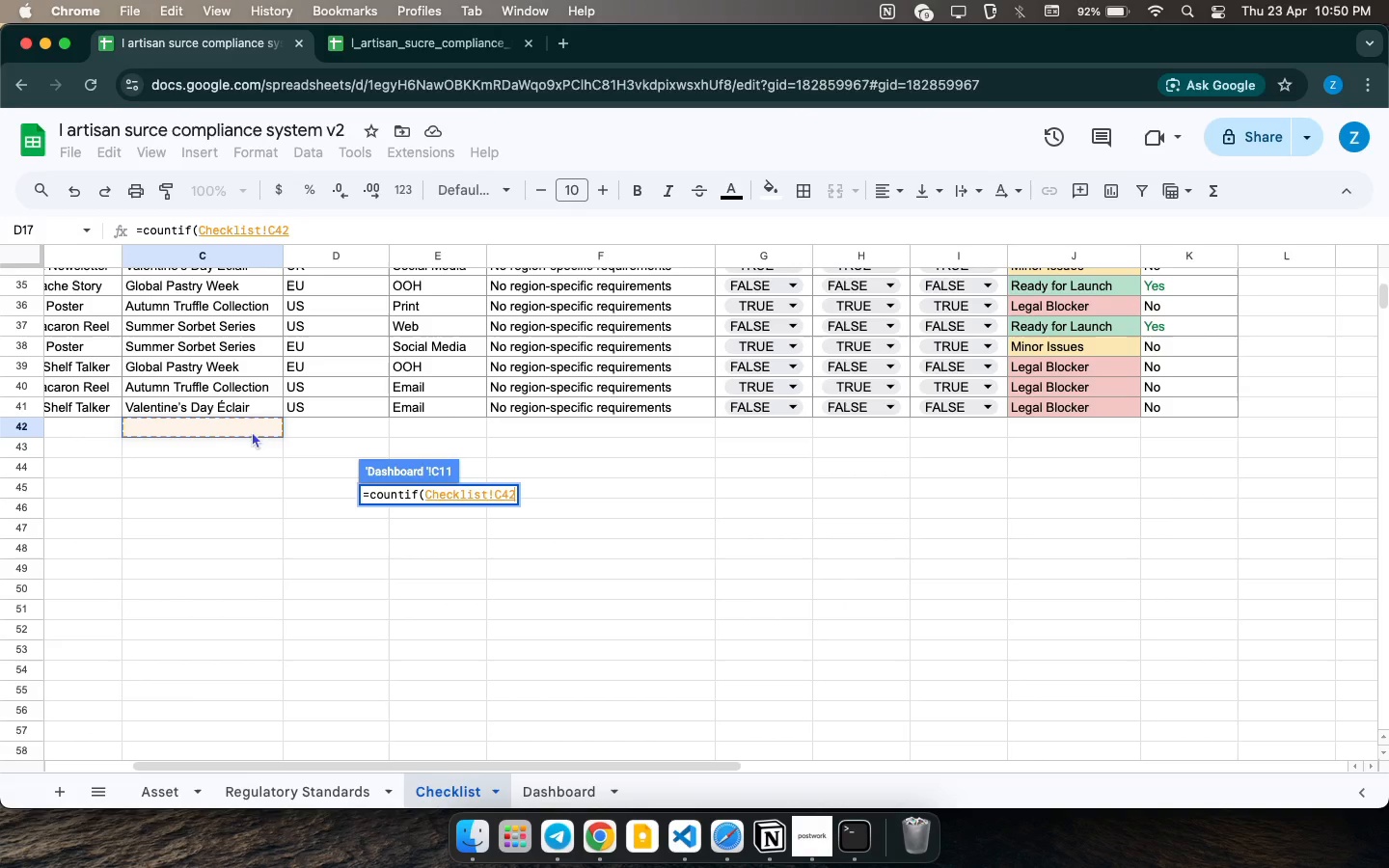 
left_click_drag(start_coordinate=[260, 405], to_coordinate=[259, 304])
 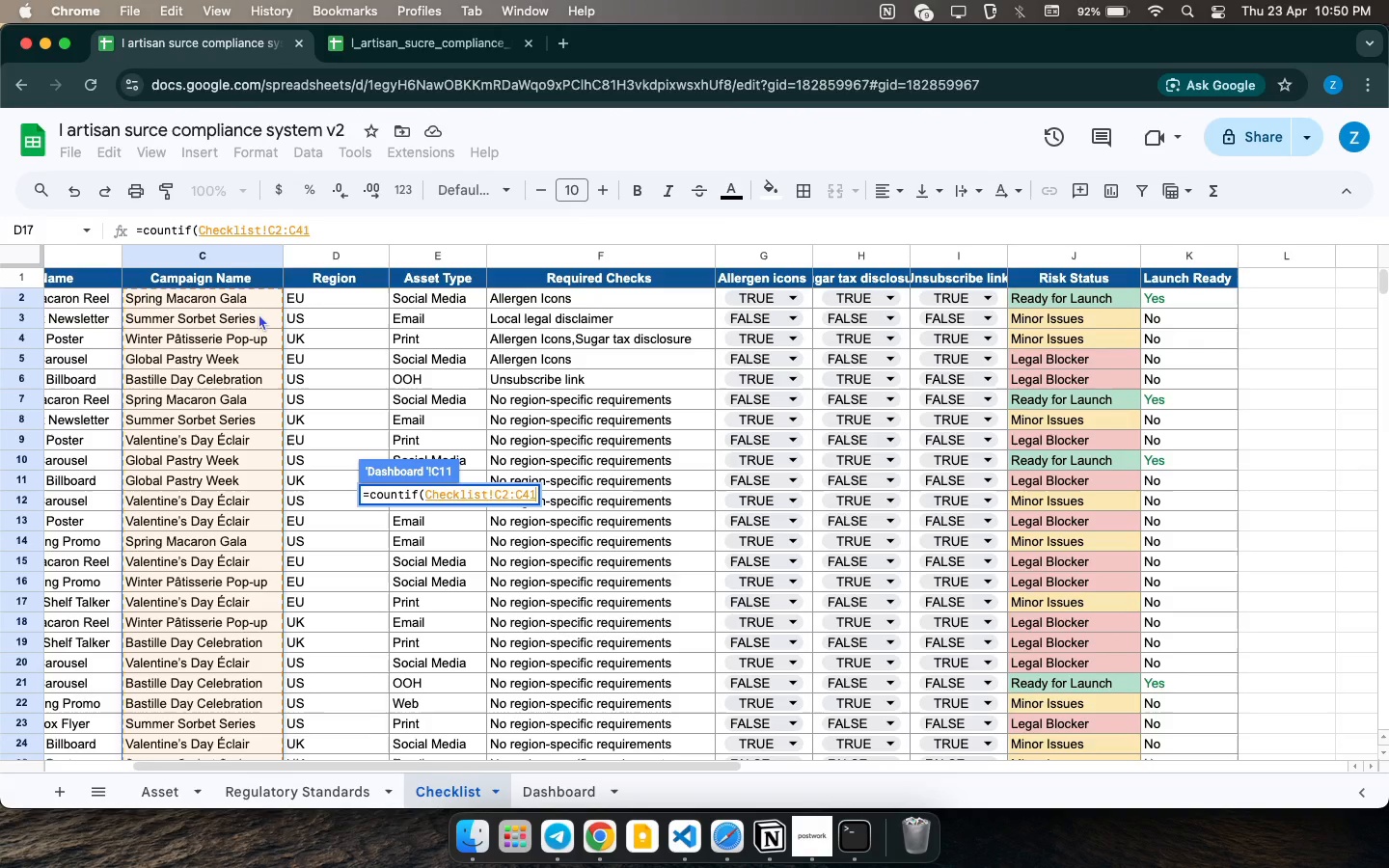 
type(,a11)
 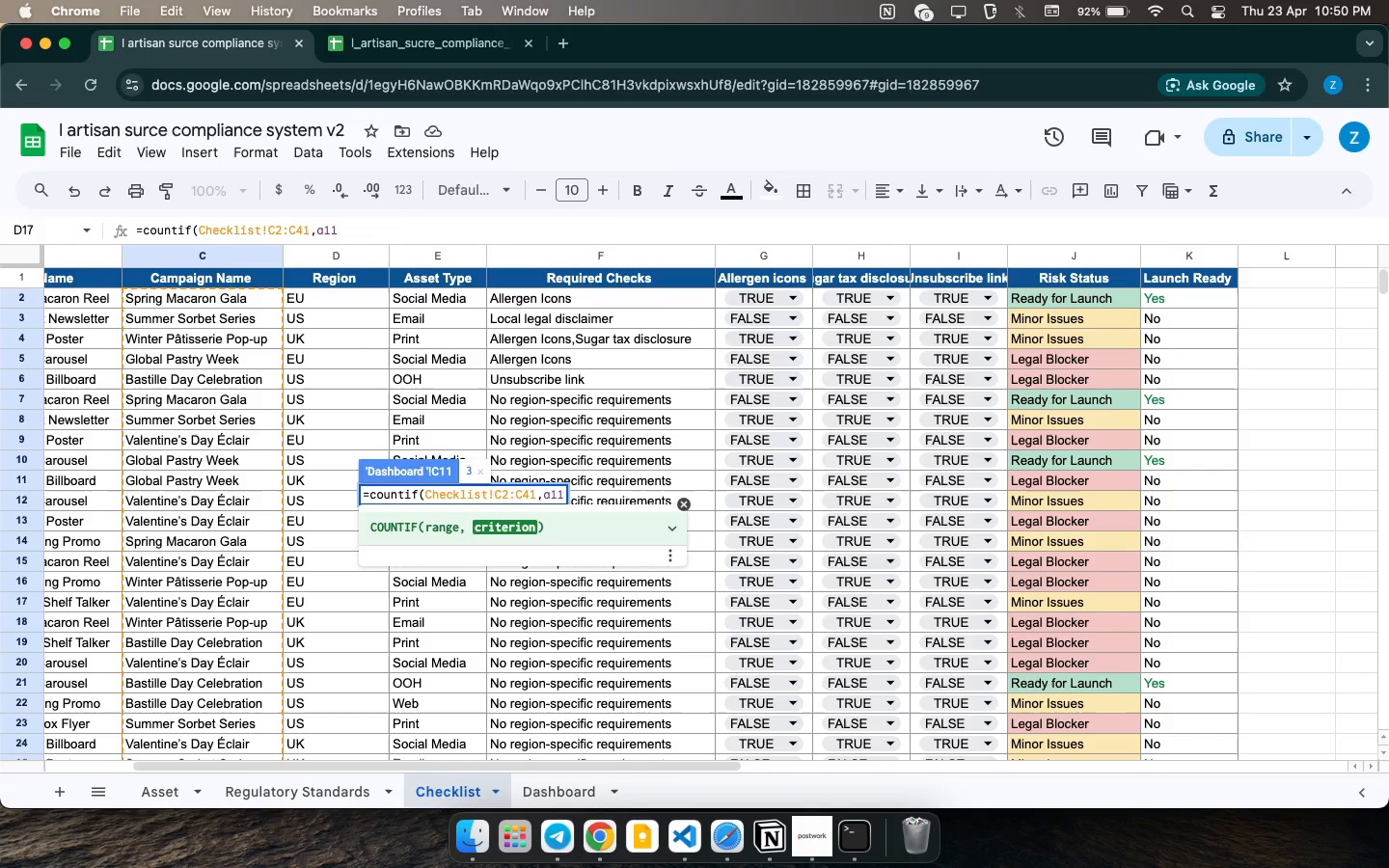 
wait(6.52)
 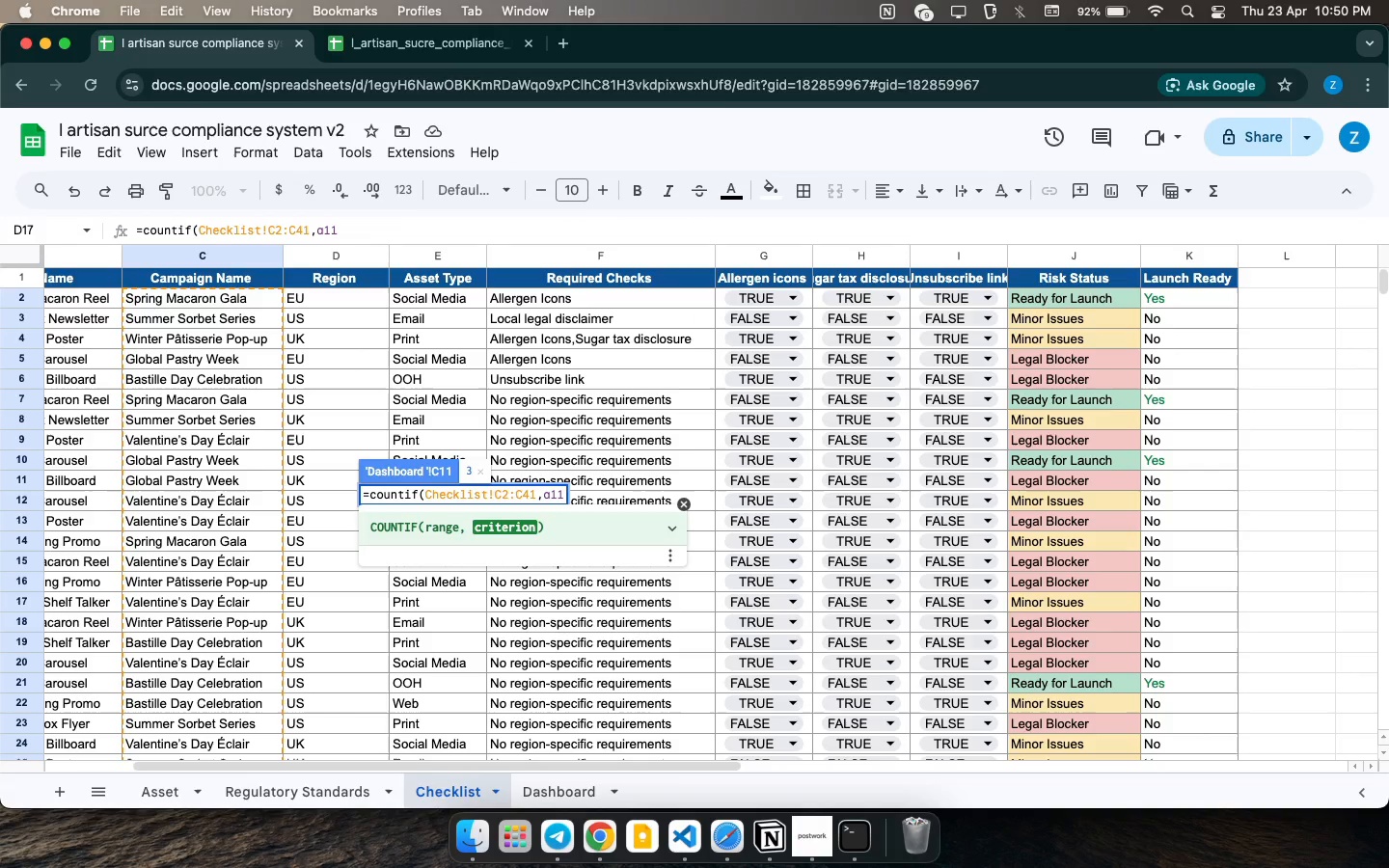 
key(Comma)
 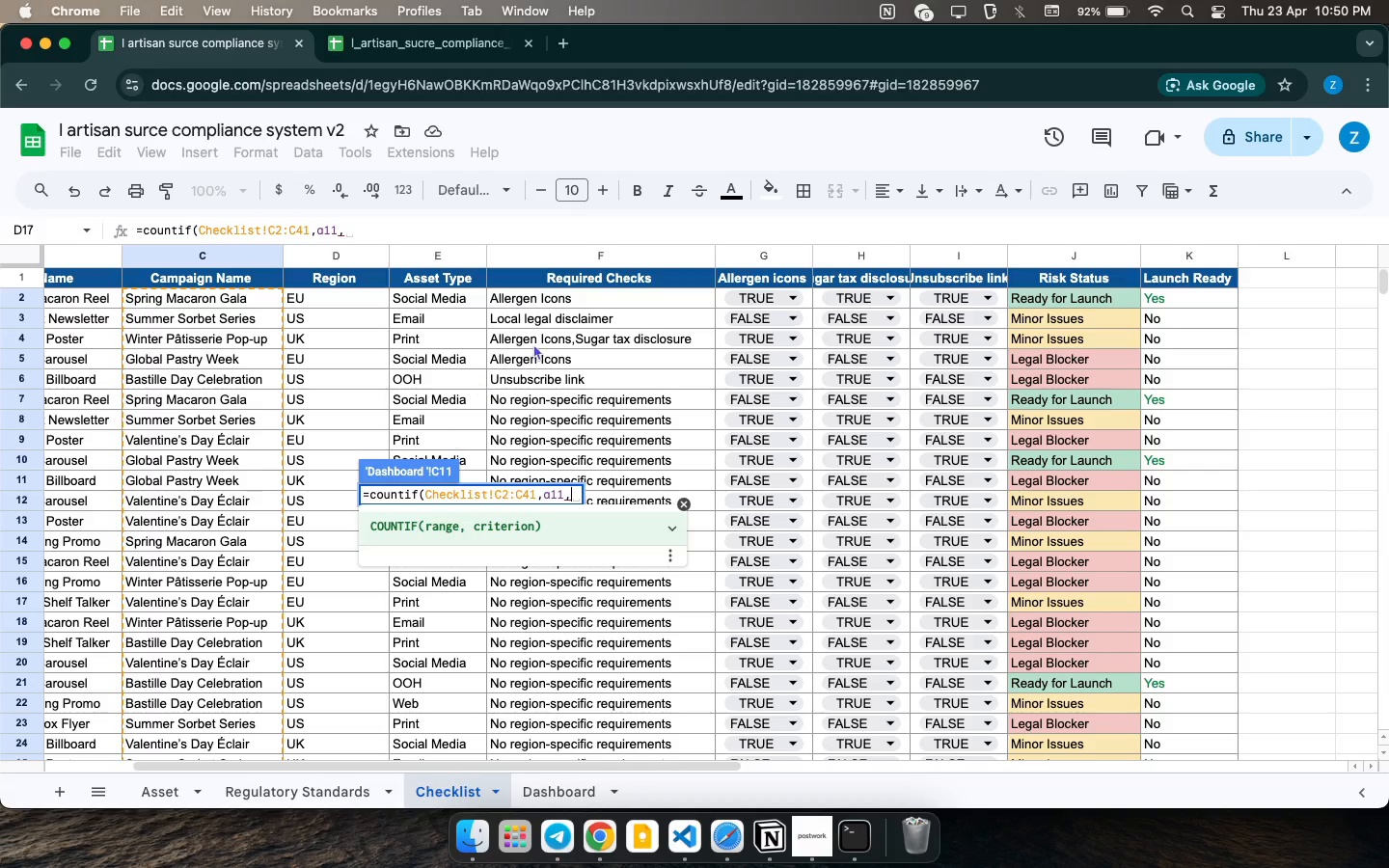 
left_click_drag(start_coordinate=[1073, 299], to_coordinate=[1071, 483])
 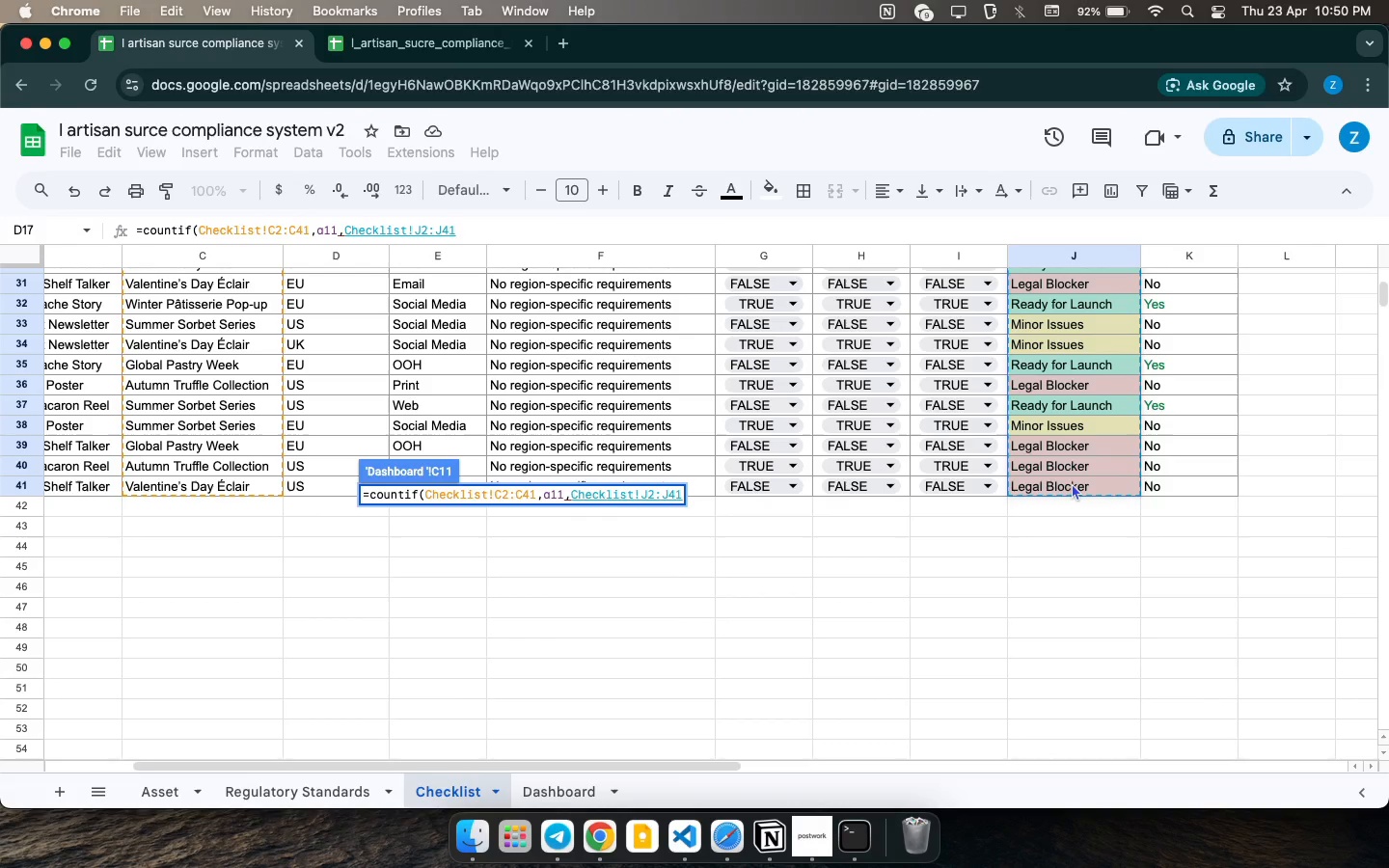 
key(Comma)
 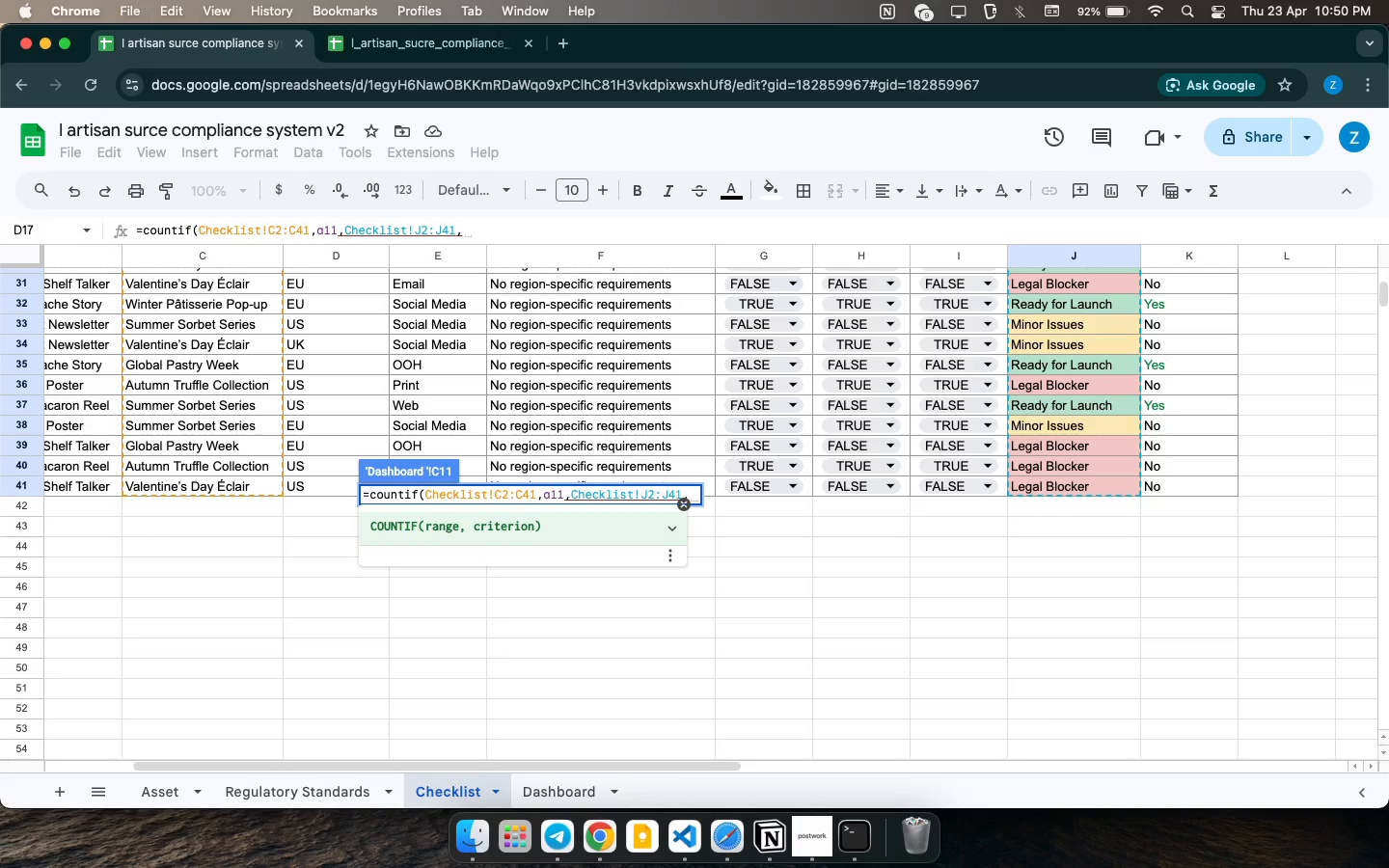 
wait(9.35)
 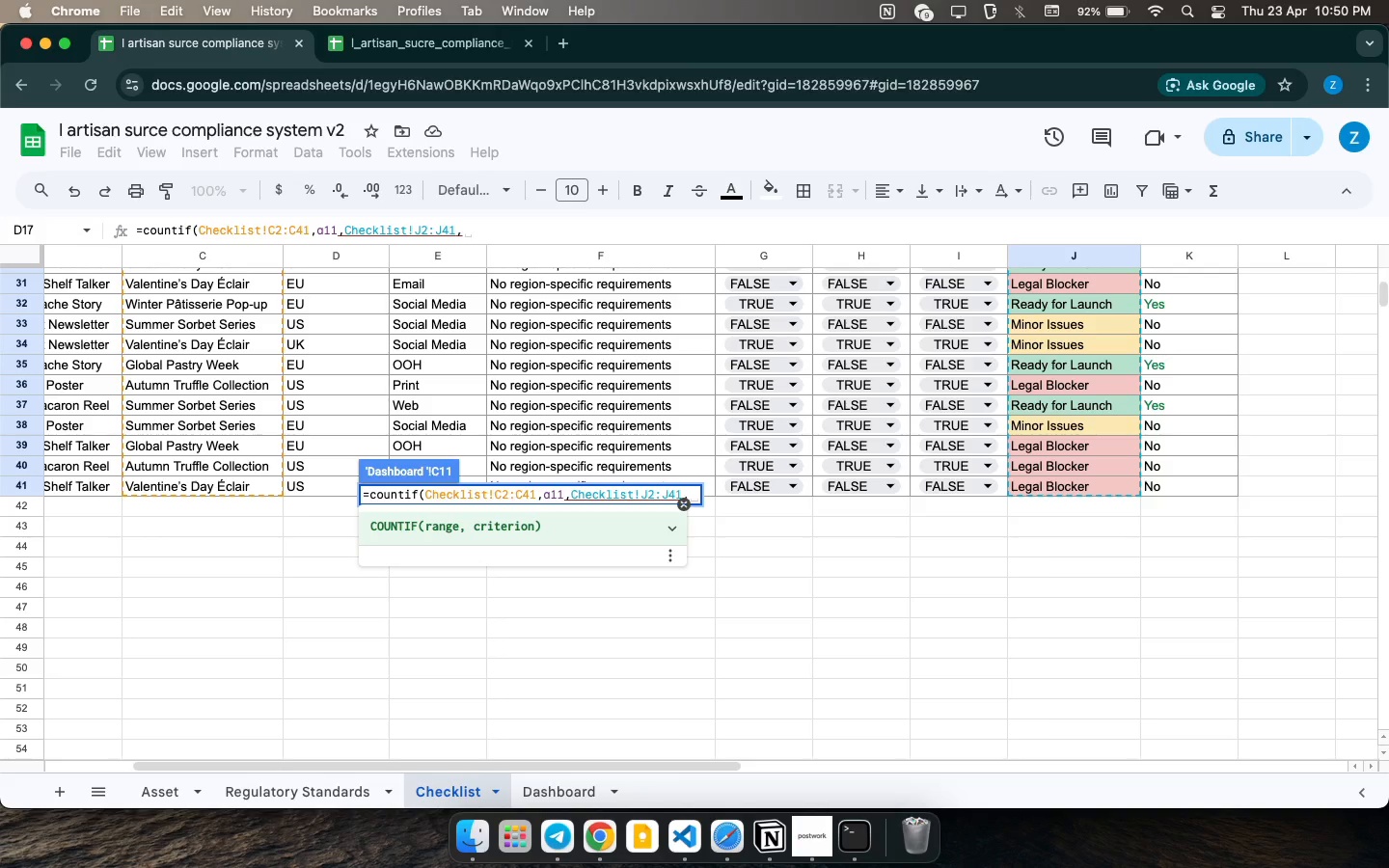 
type("Ready for Launch"))
 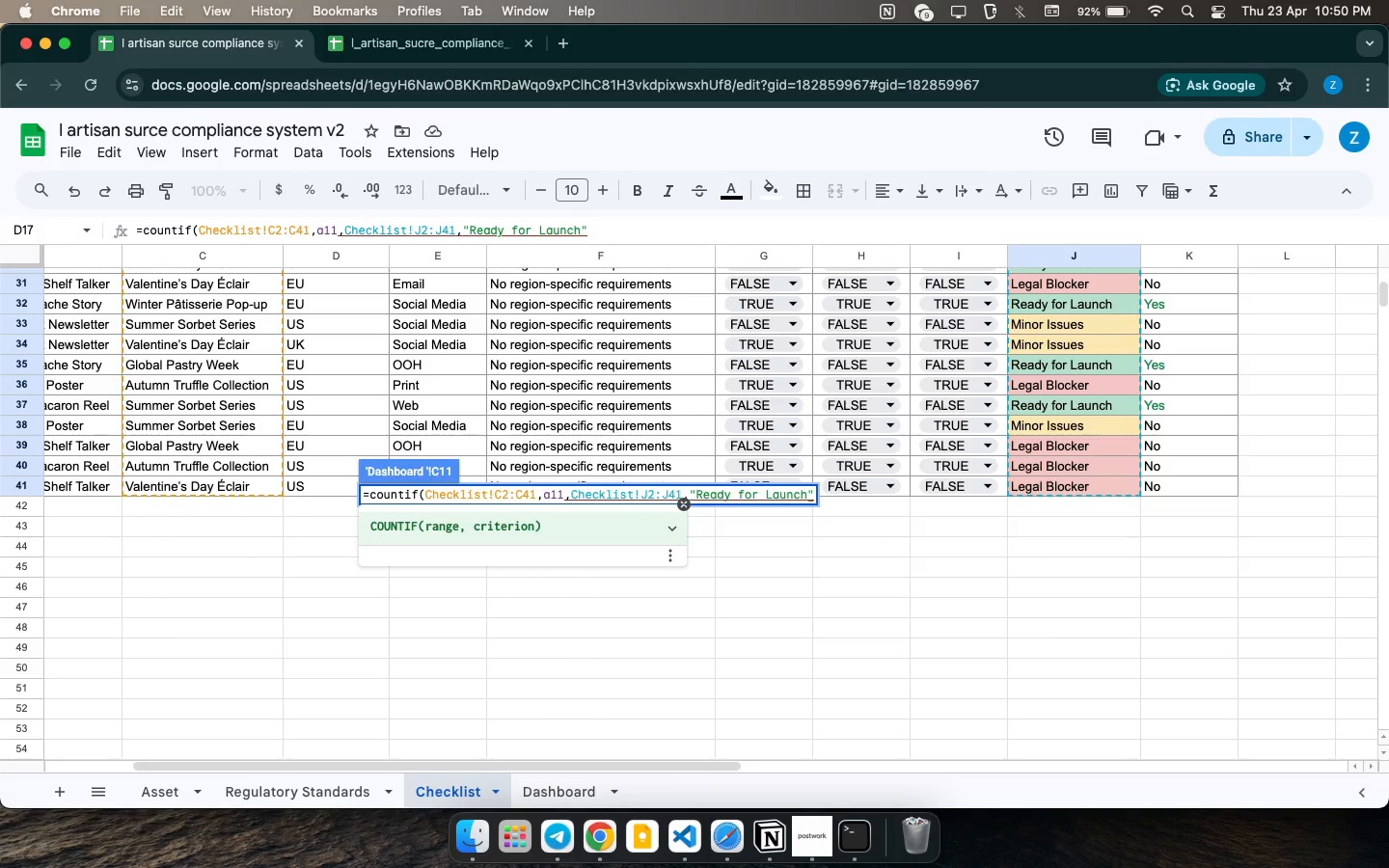 
wait(9.64)
 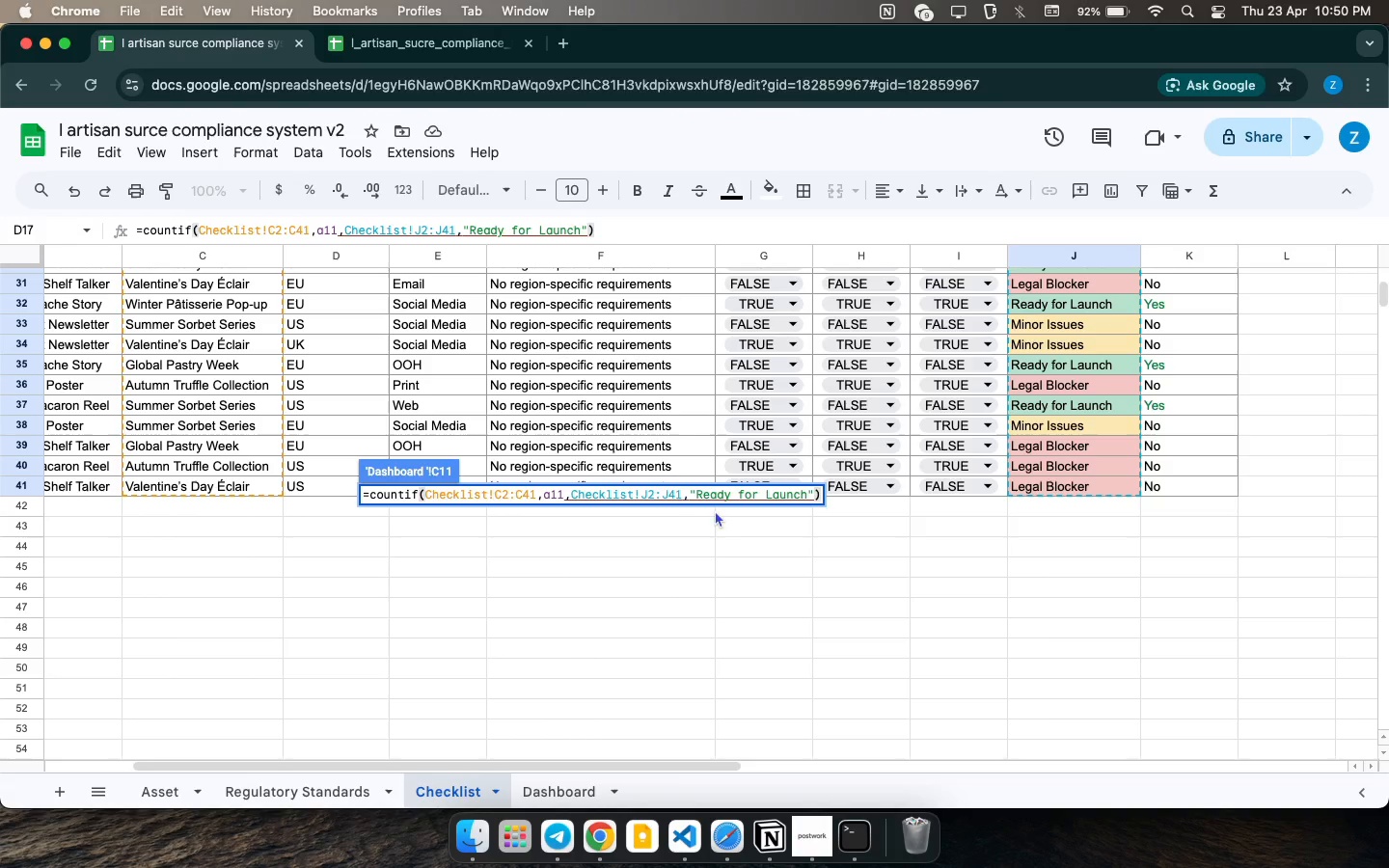 
left_click([440, 492])
 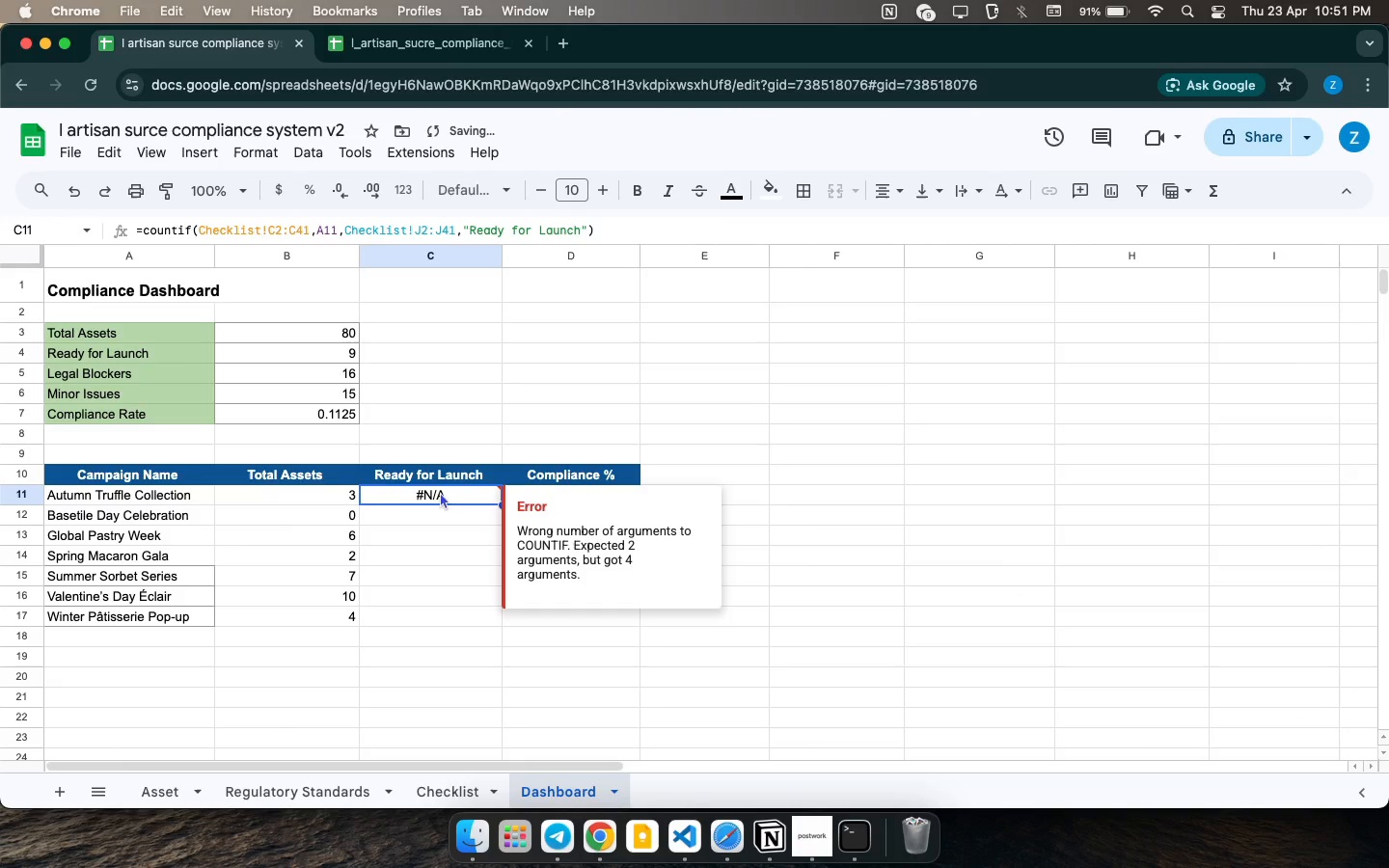 
double_click([440, 492])
 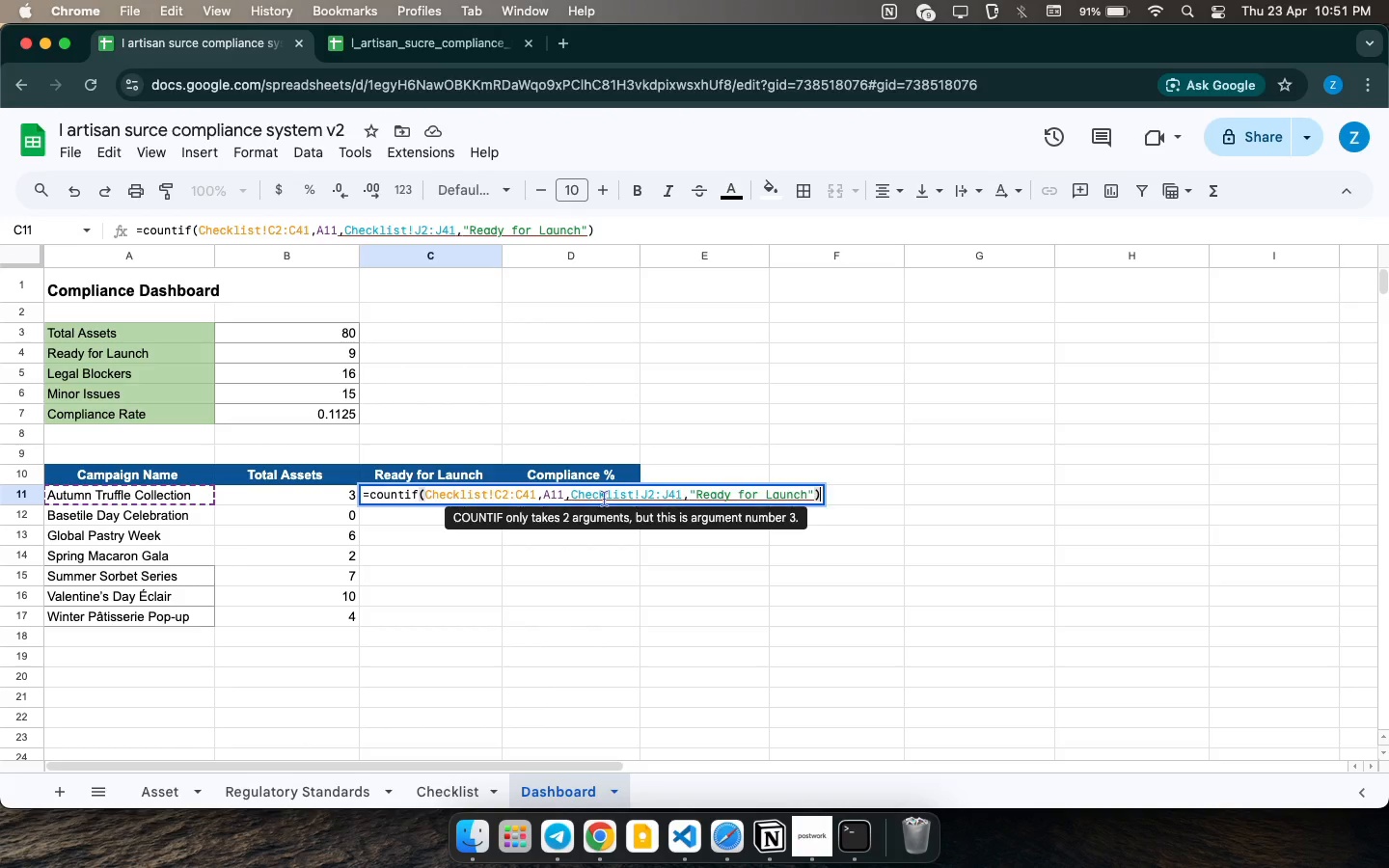 
wait(31.5)
 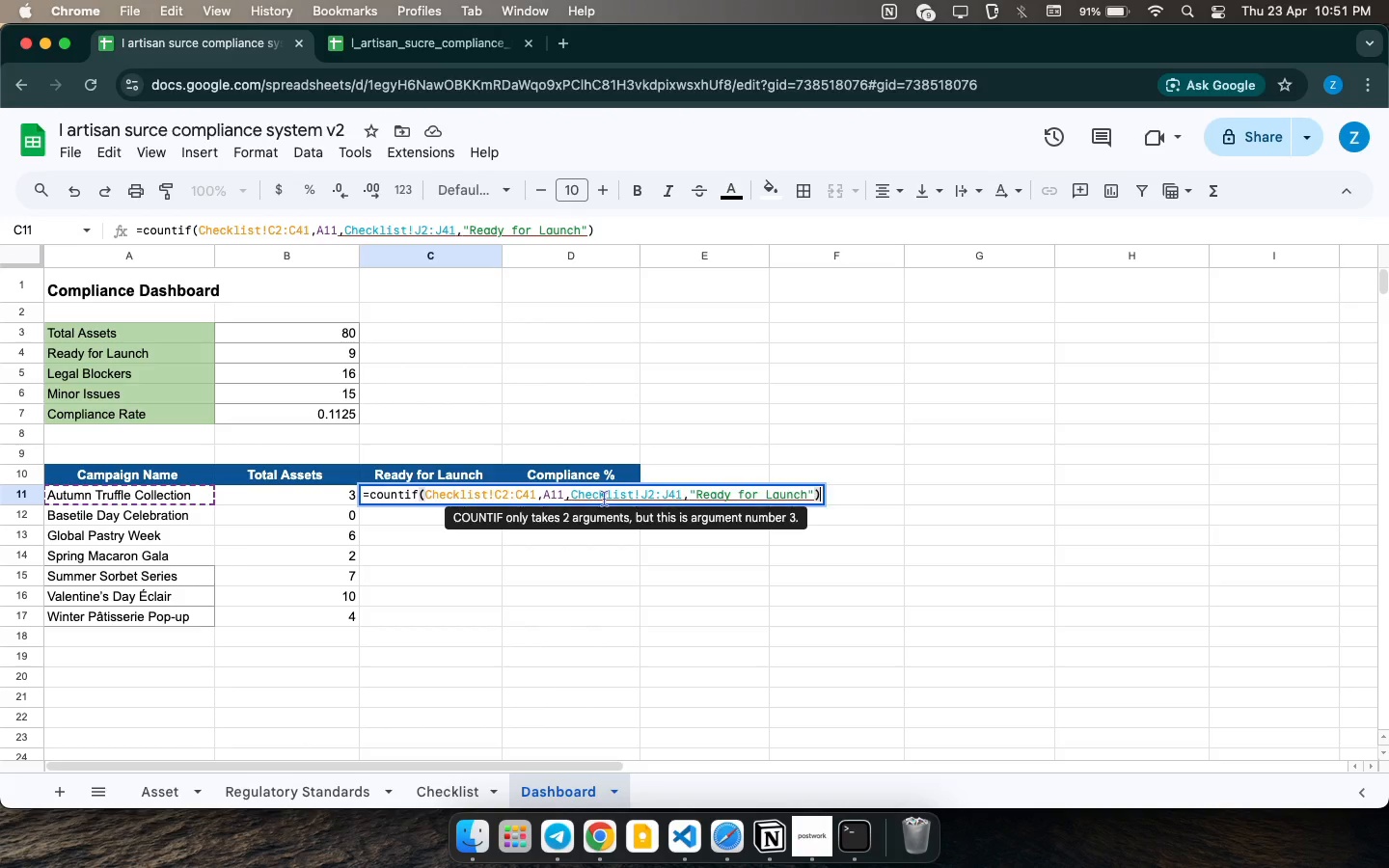 
left_click([420, 501])
 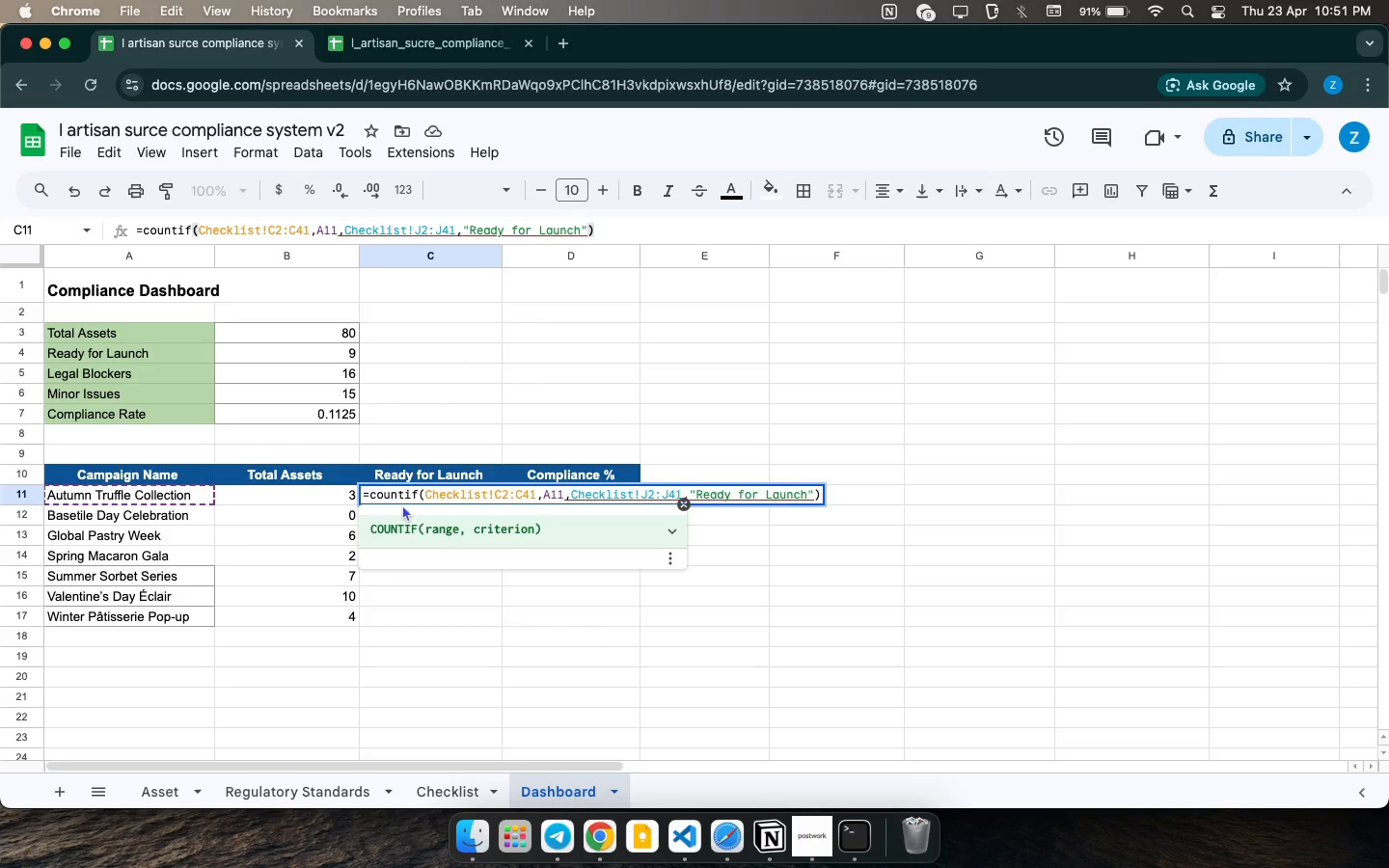 
key(S)
 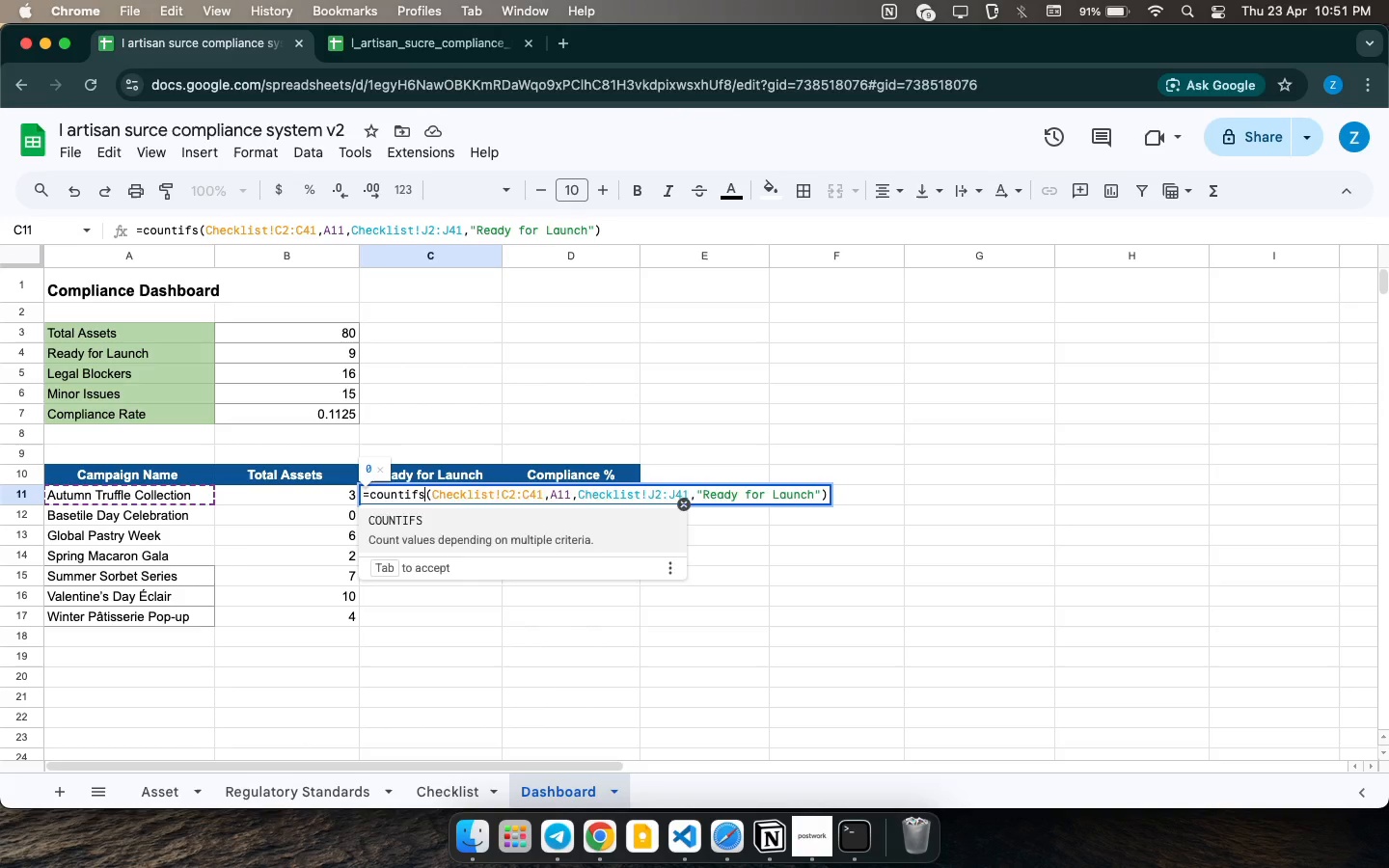 
key(Enter)
 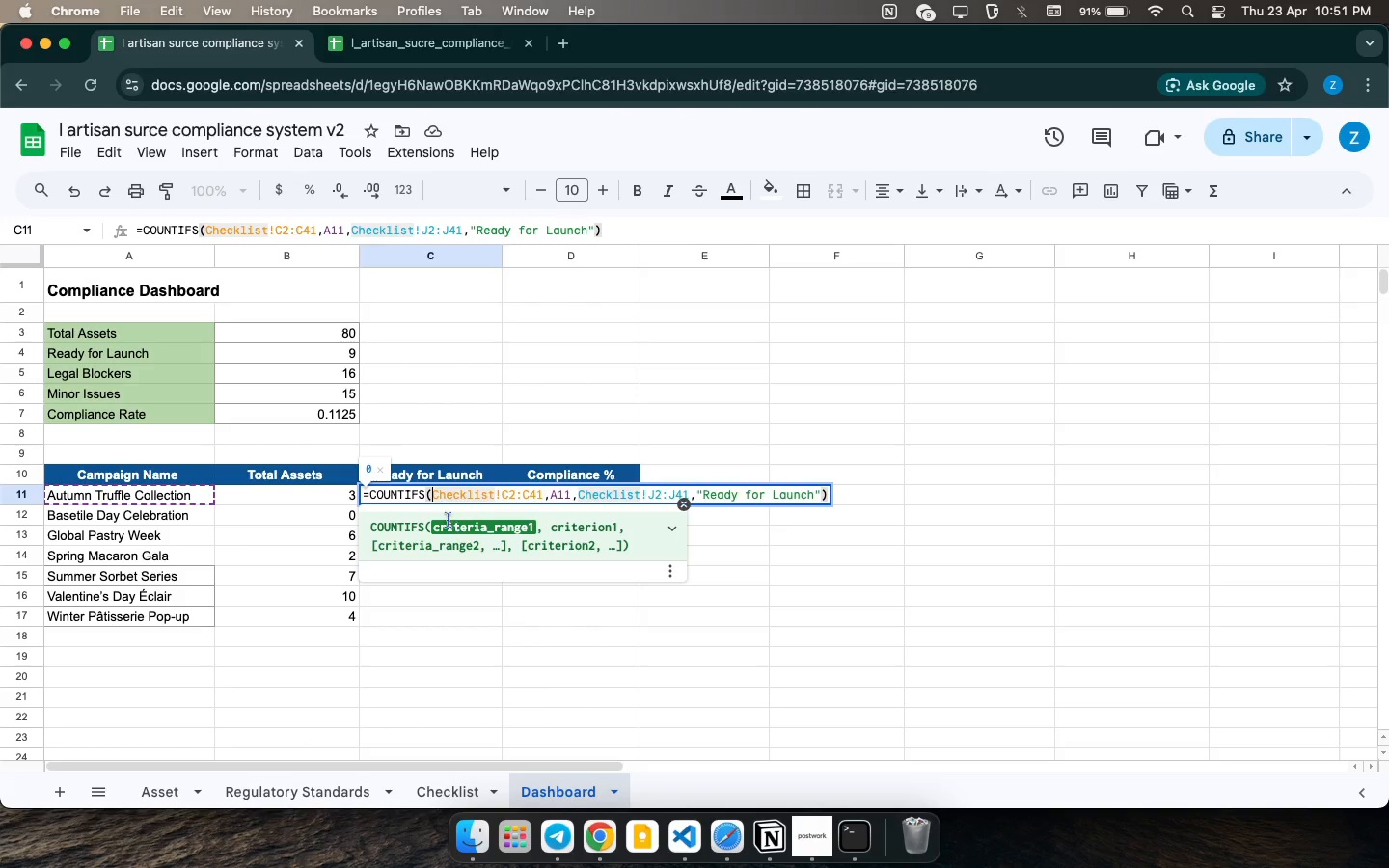 
key(Enter)
 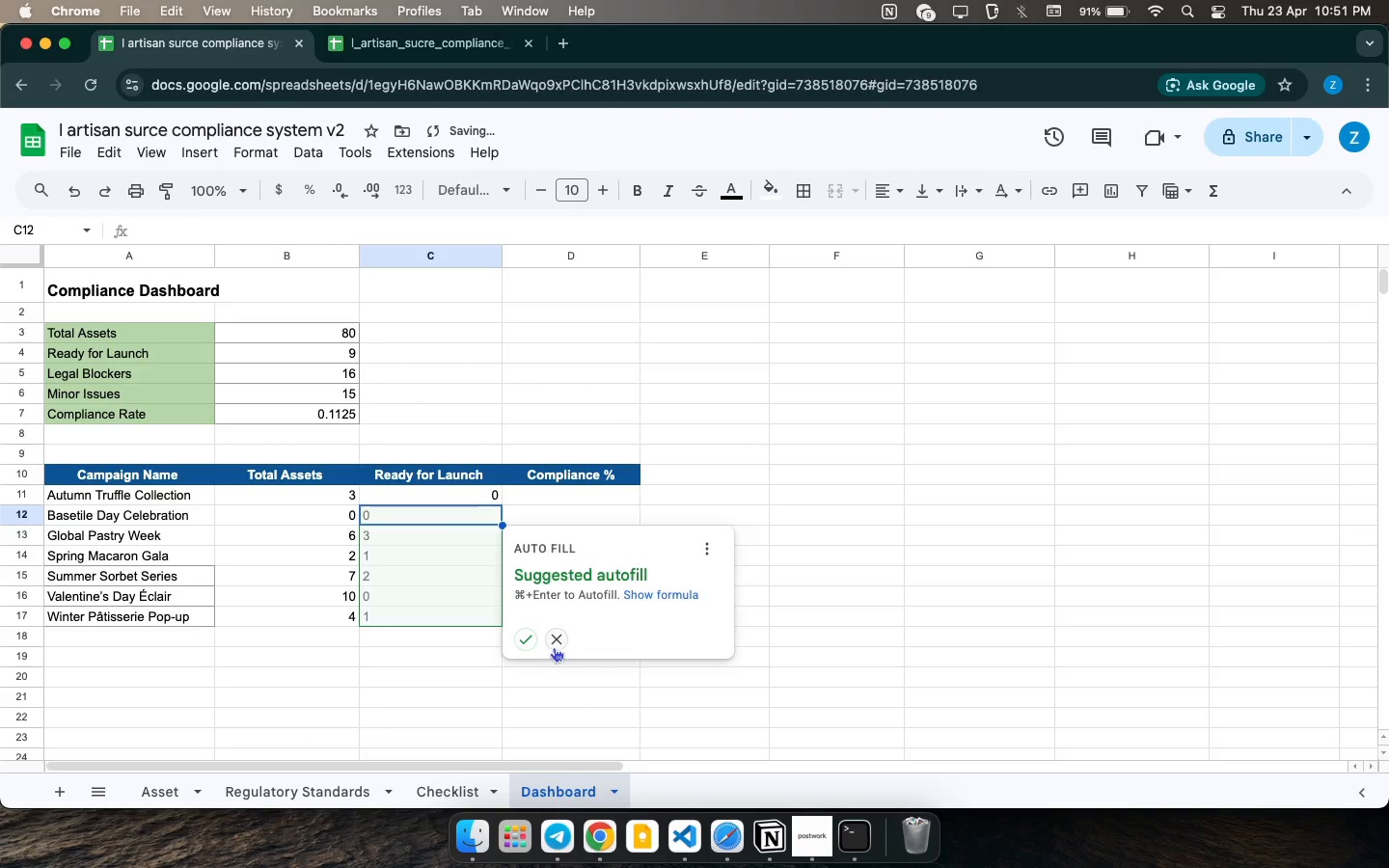 
left_click([518, 637])
 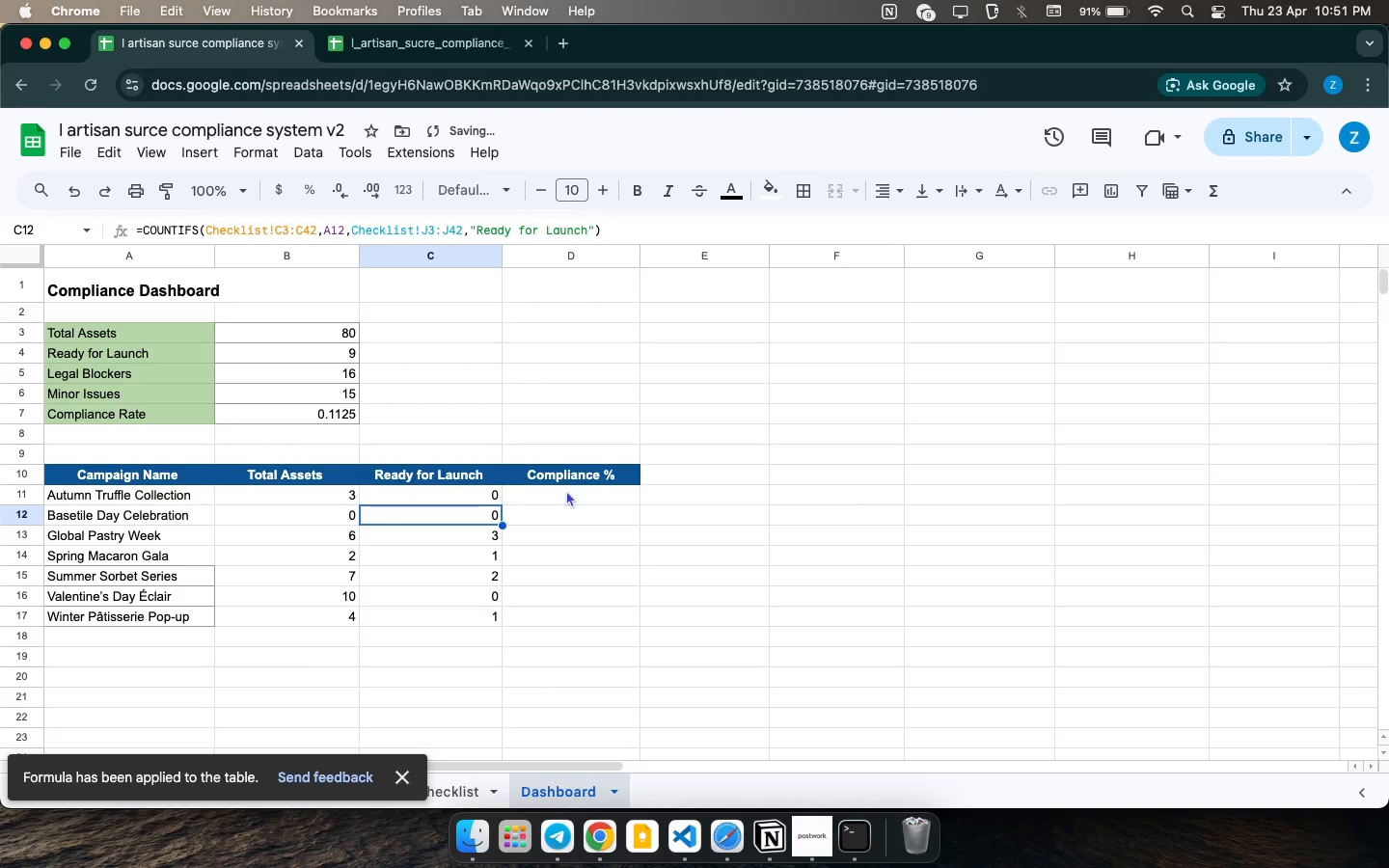 
left_click([566, 490])
 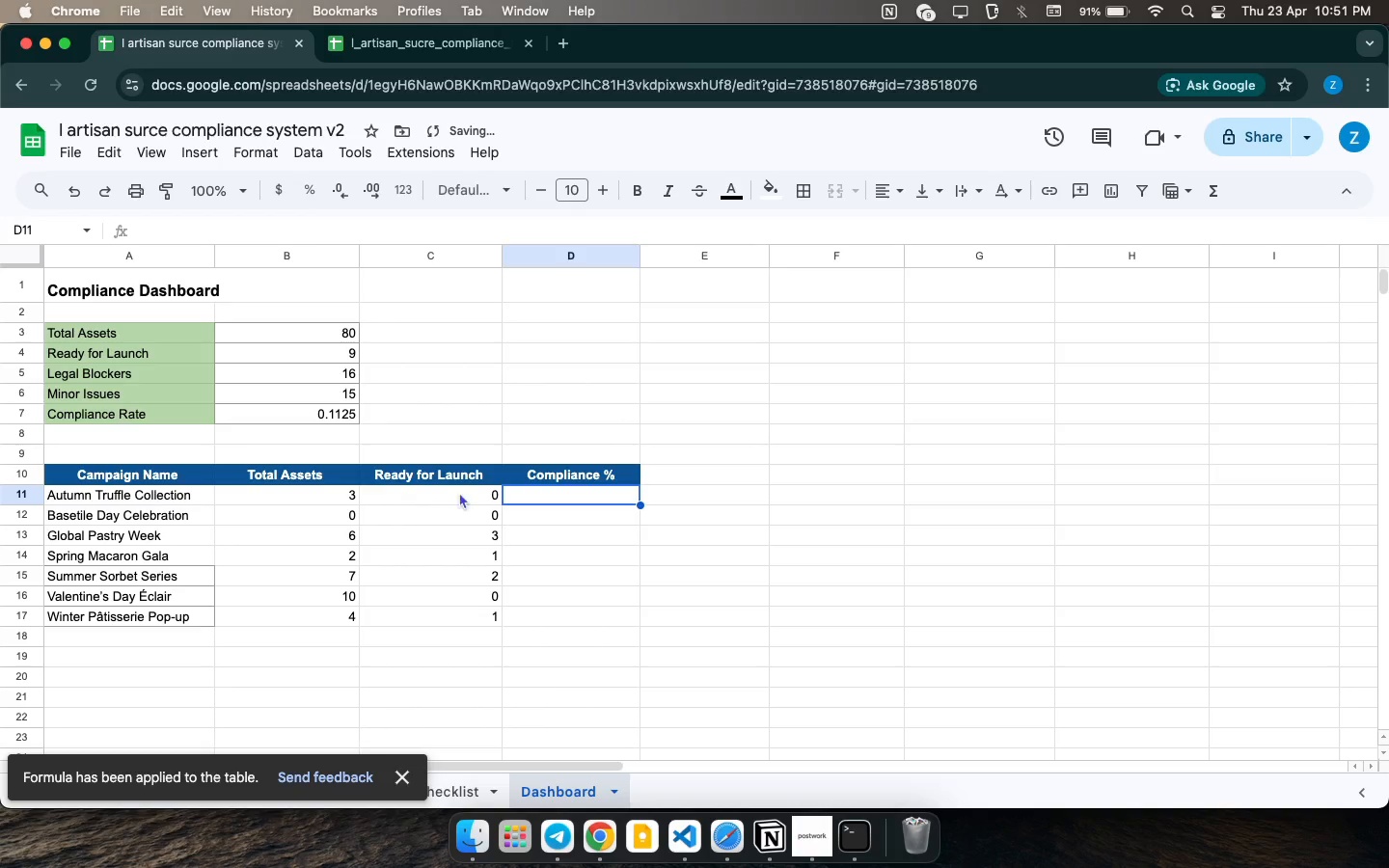 
double_click([464, 491])
 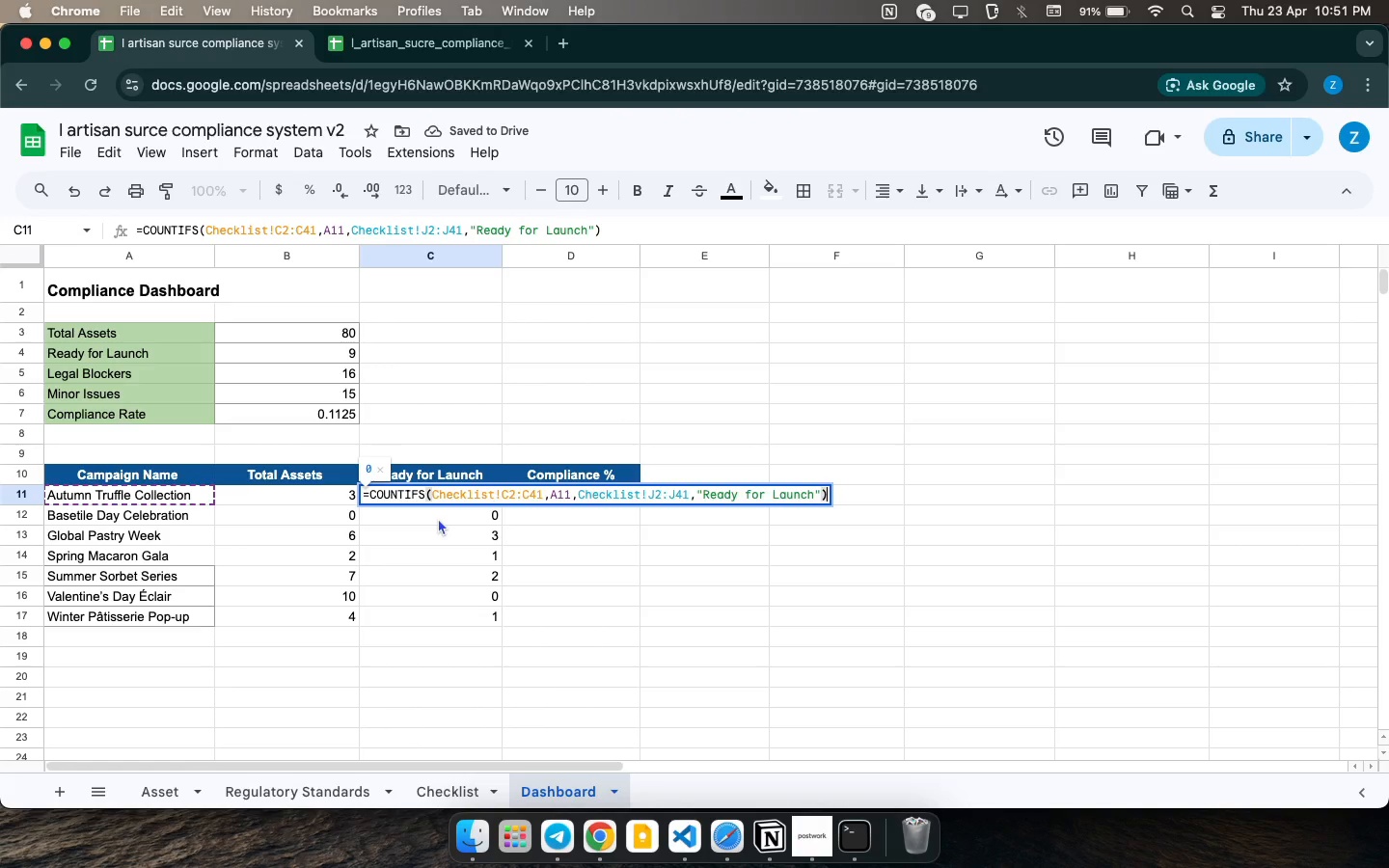 
wait(9.27)
 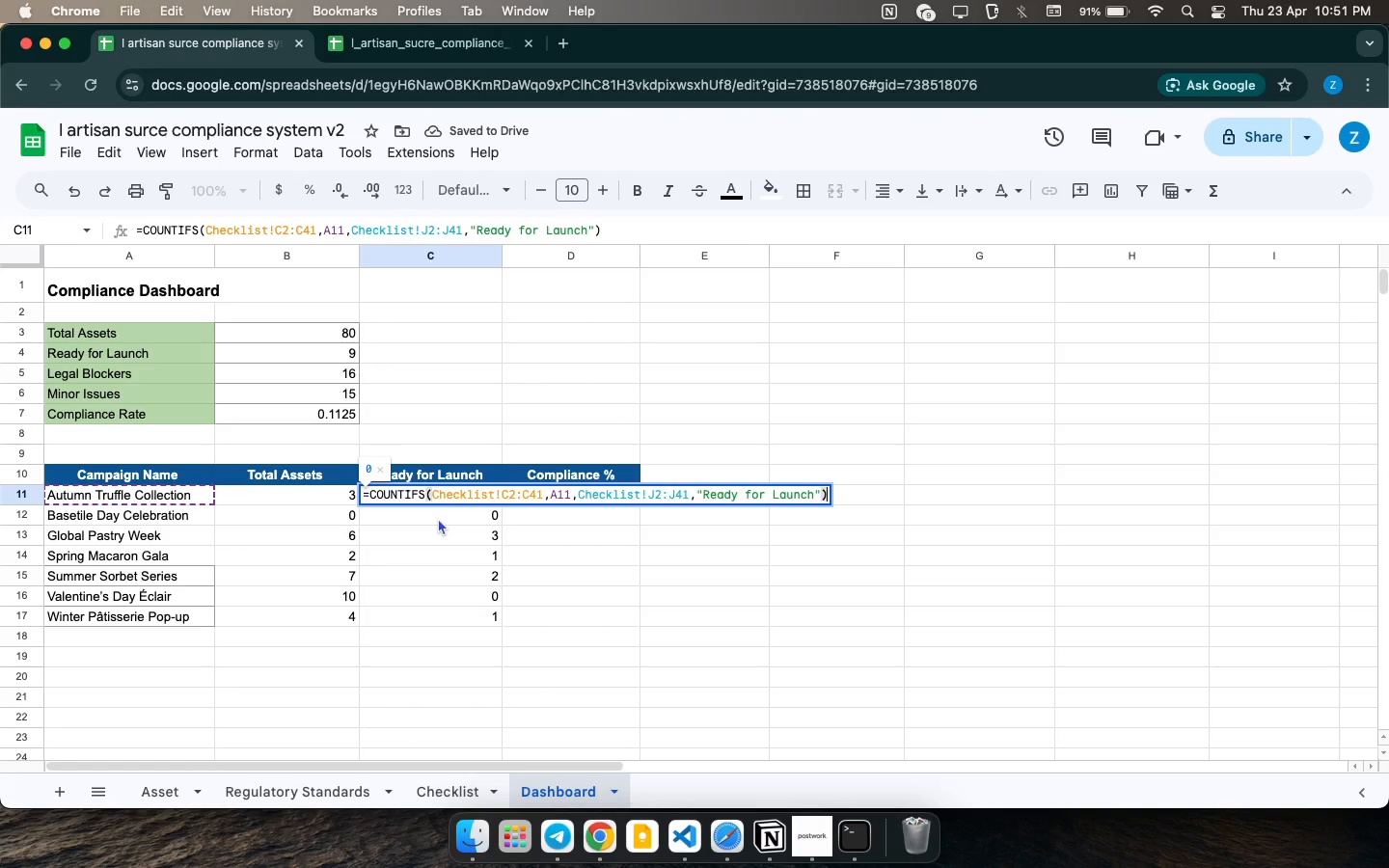 
left_click([518, 566])
 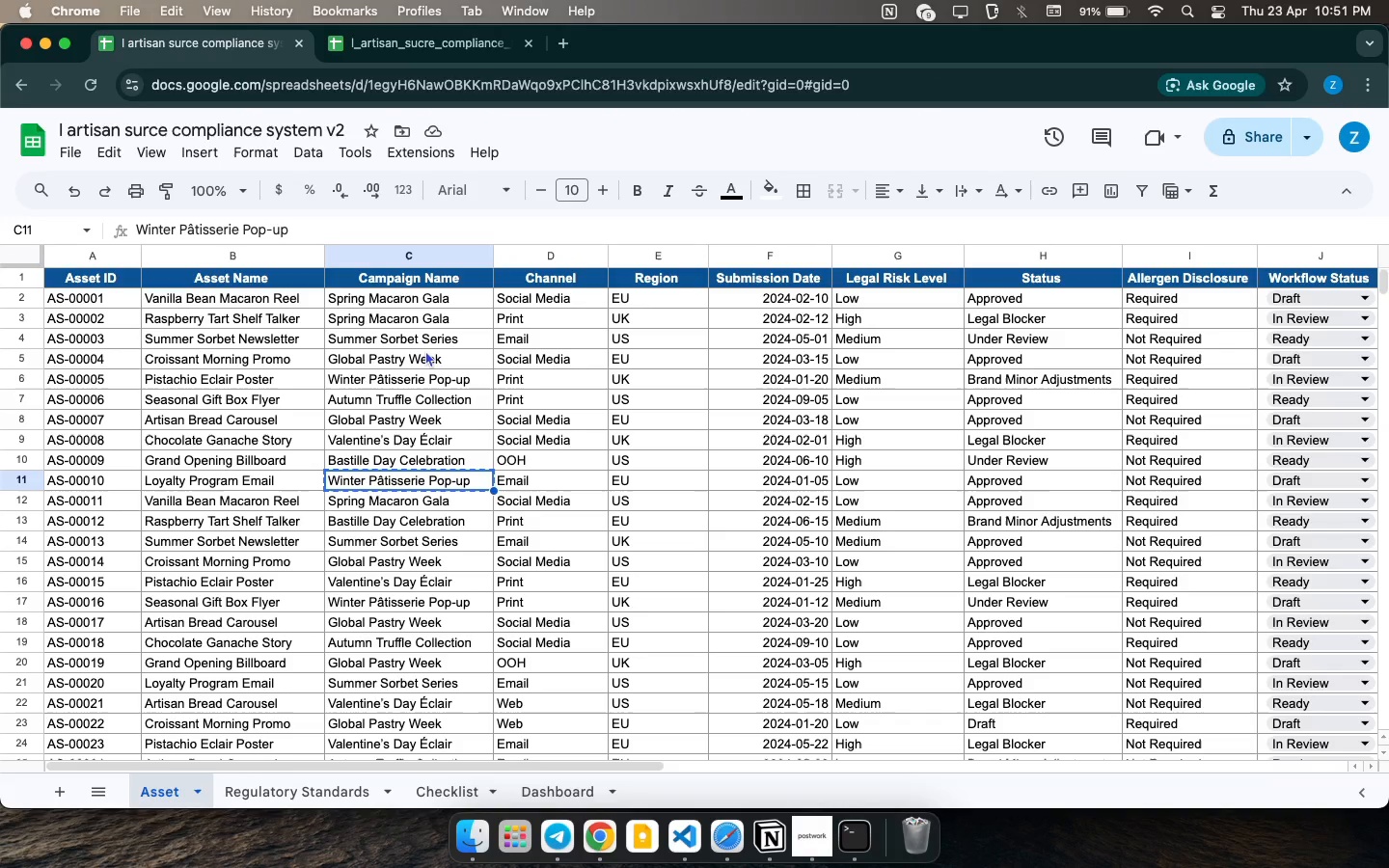 
left_click([378, 464])
 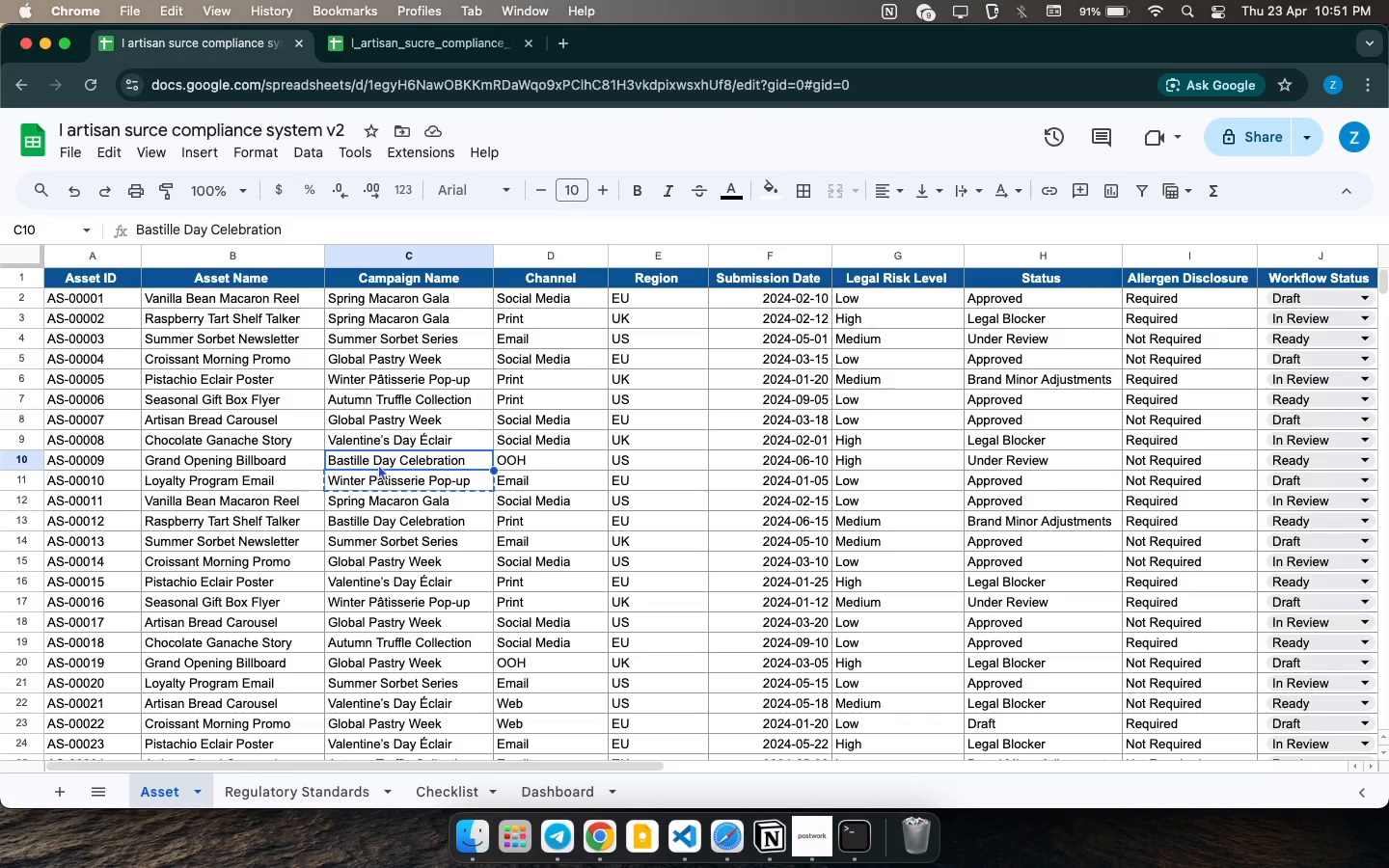 
key(Meta+C)
 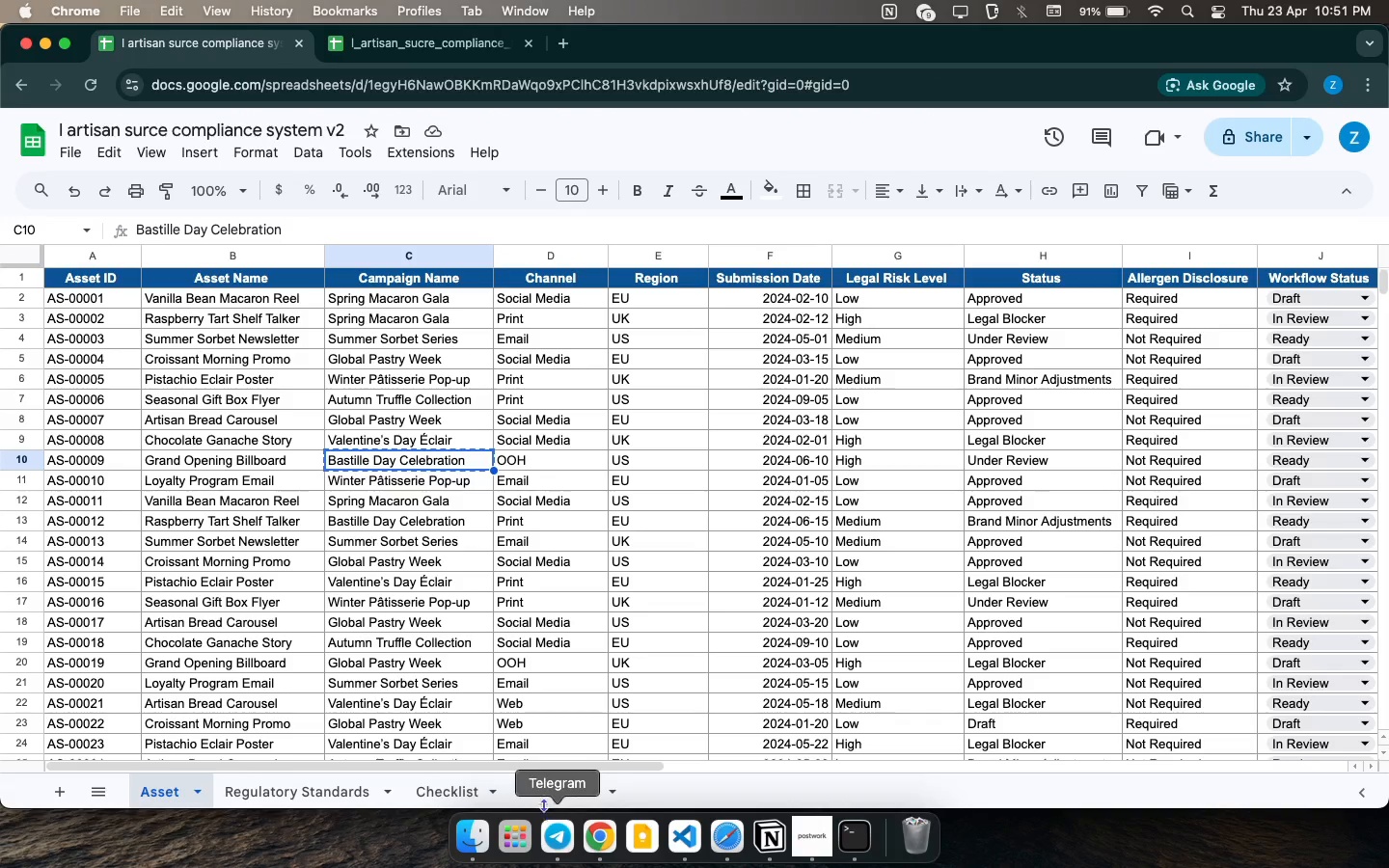 
double_click([546, 785])
 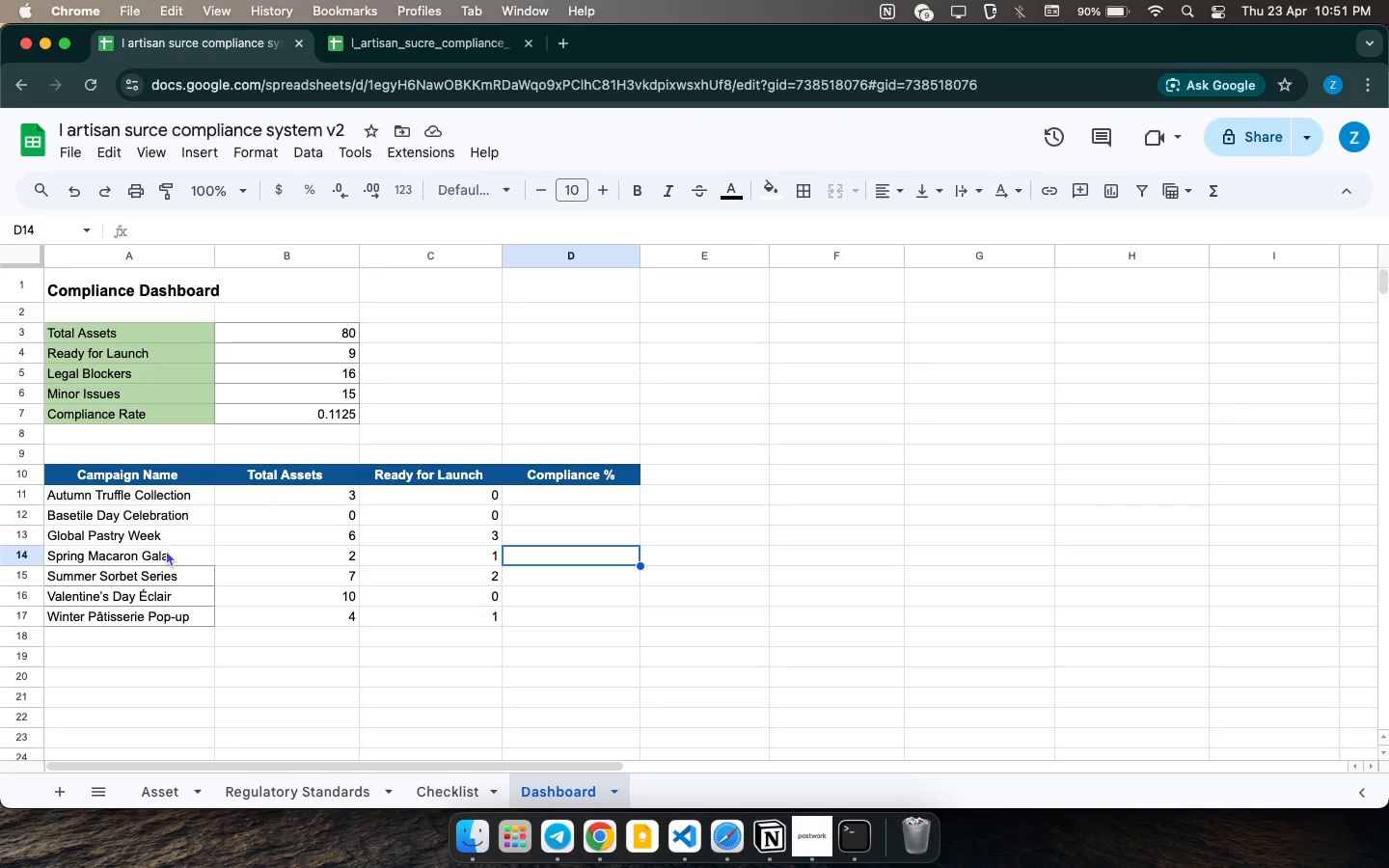 
left_click([174, 517])
 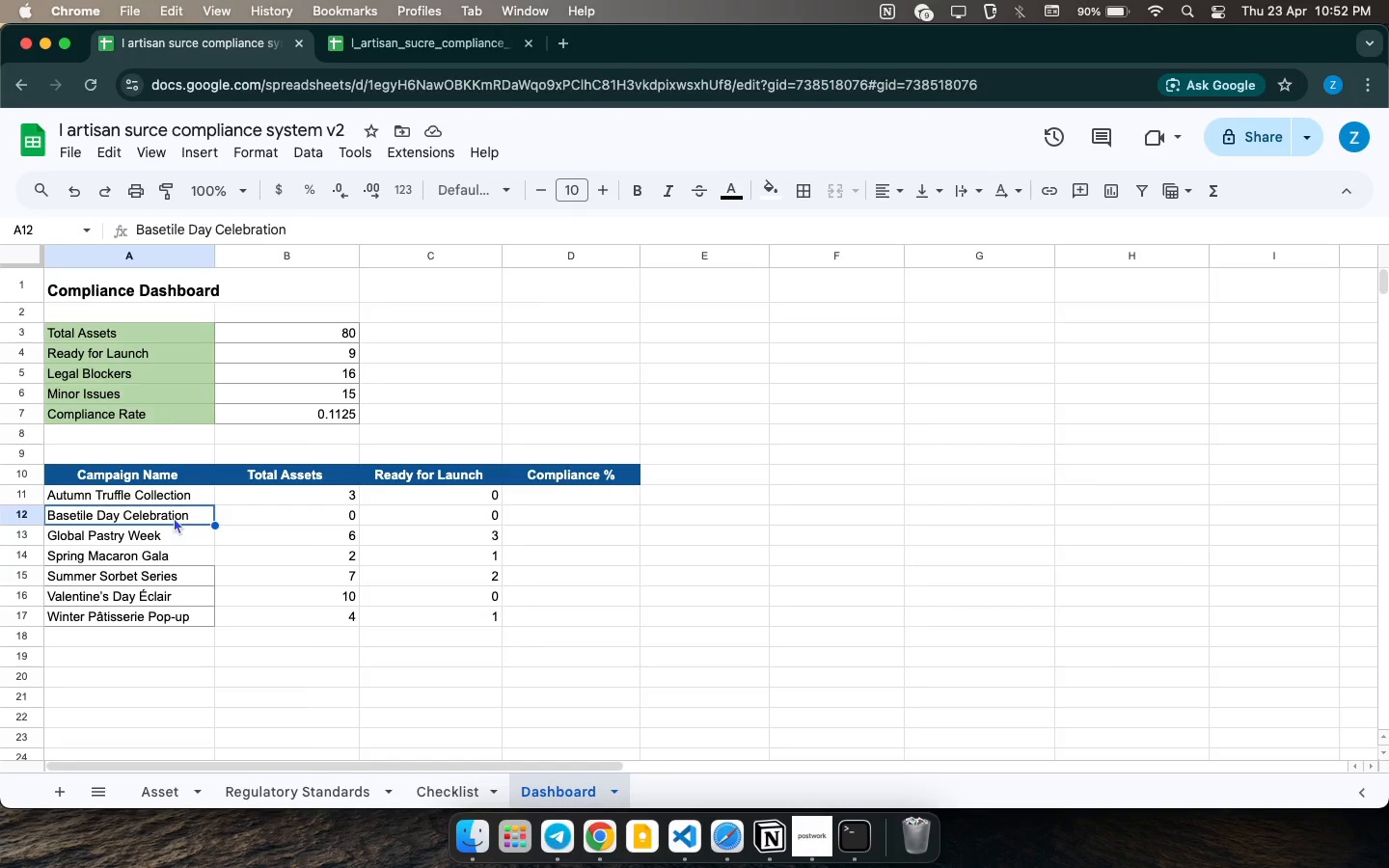 
key(Meta+V)
 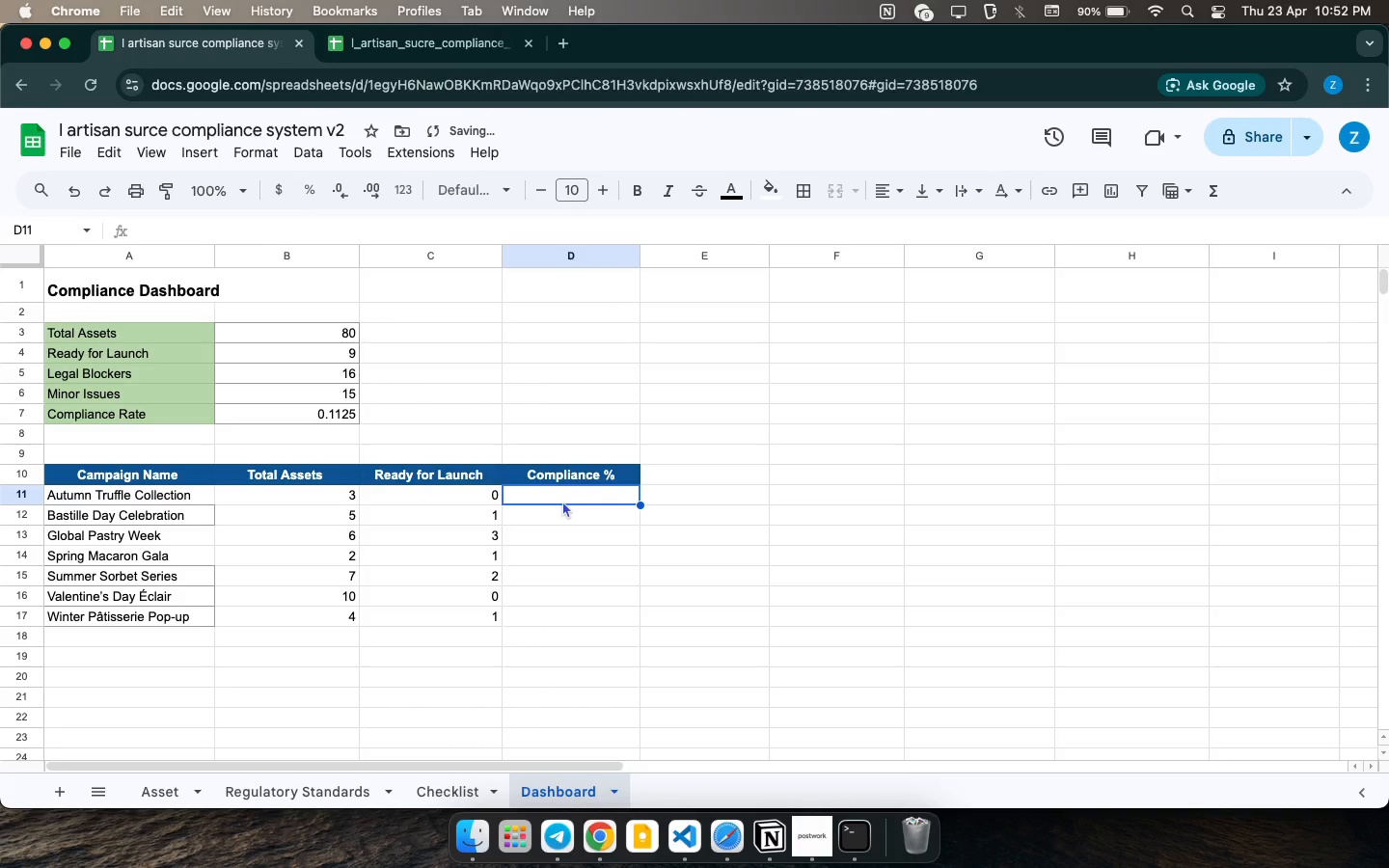 
wait(9.63)
 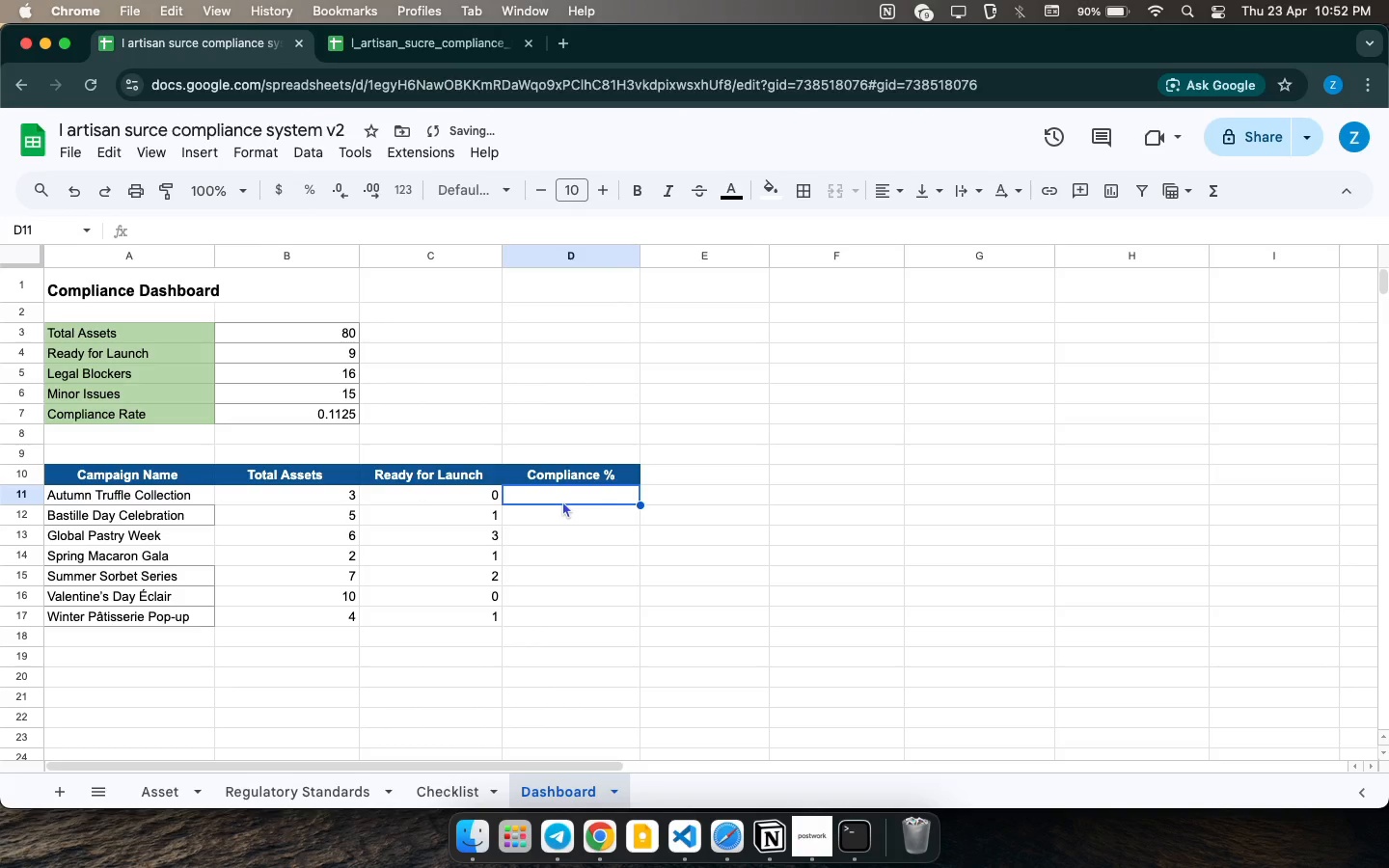 
type(=if(b11=0,0,c11')
key(Backspace)
type(/b11))
 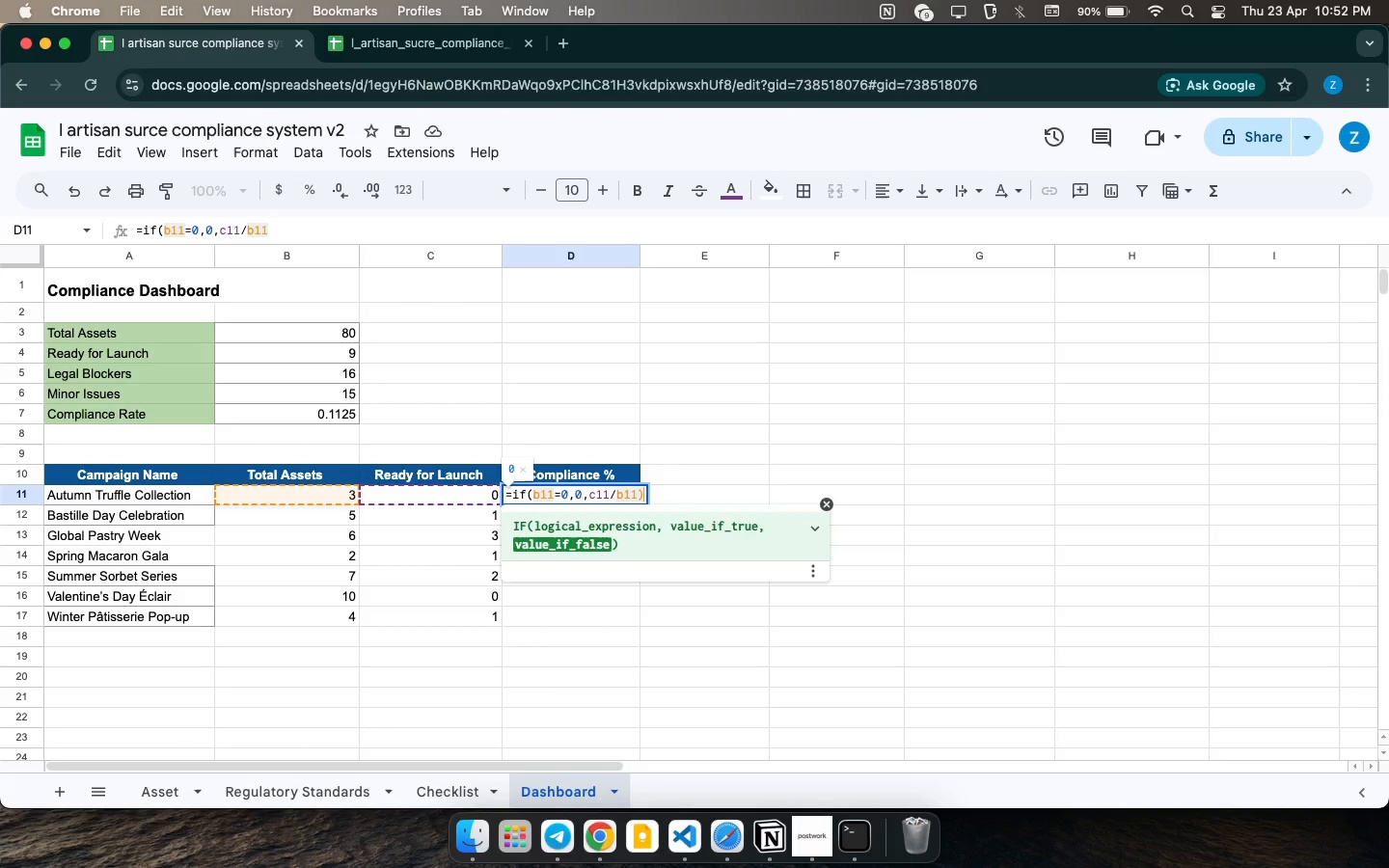 
key(Enter)
 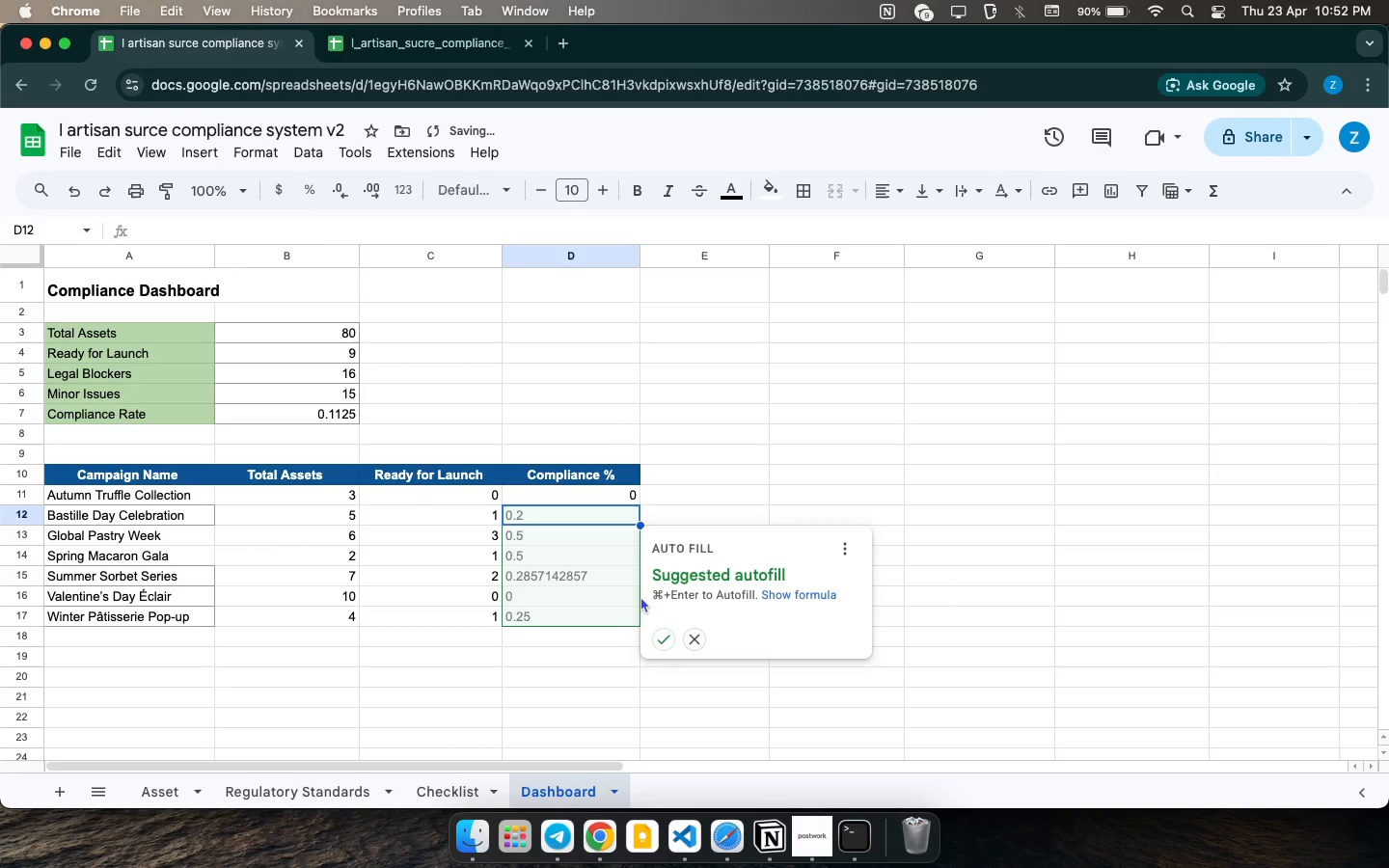 
left_click([657, 636])
 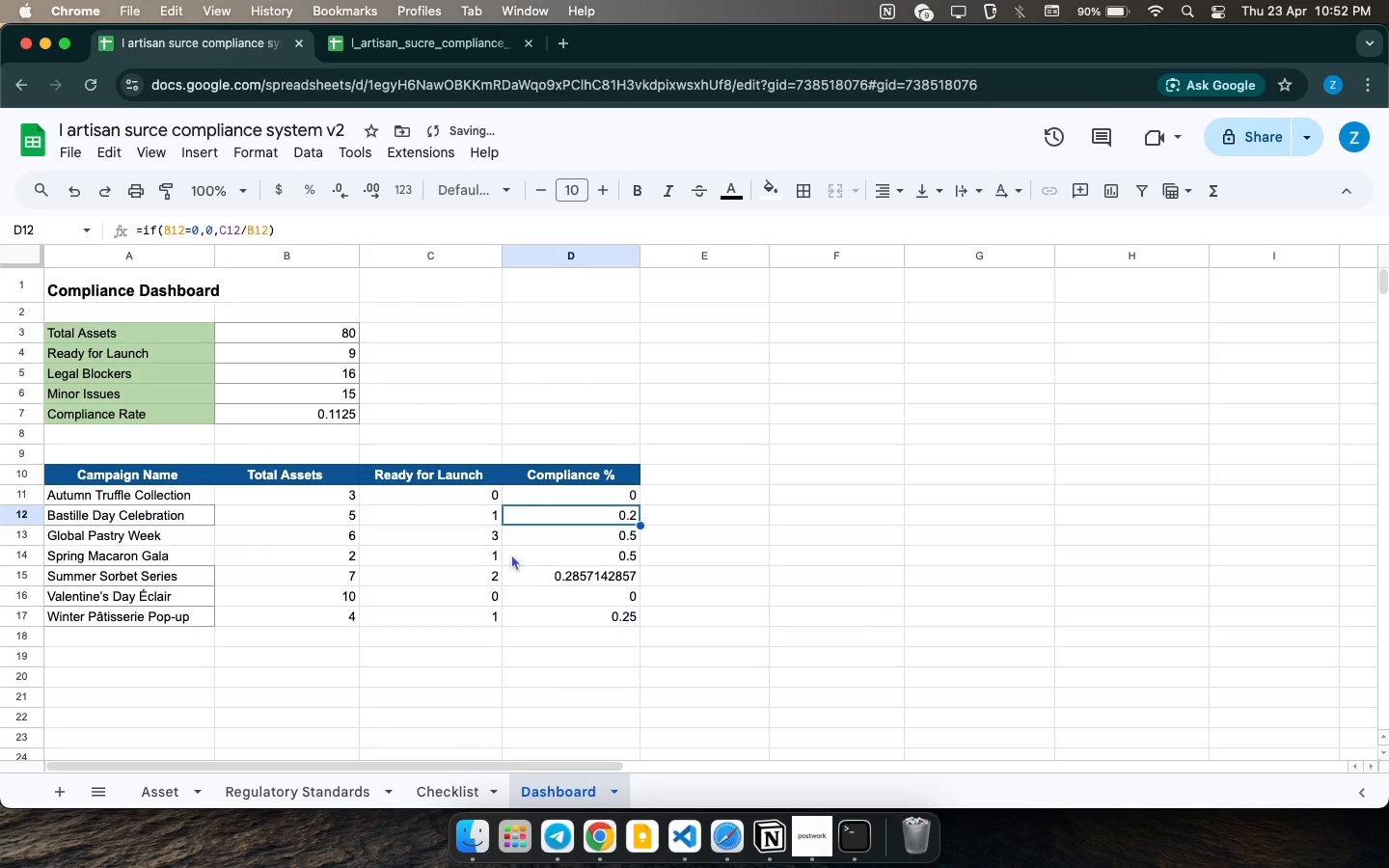 
left_click_drag(start_coordinate=[192, 493], to_coordinate=[628, 618])
 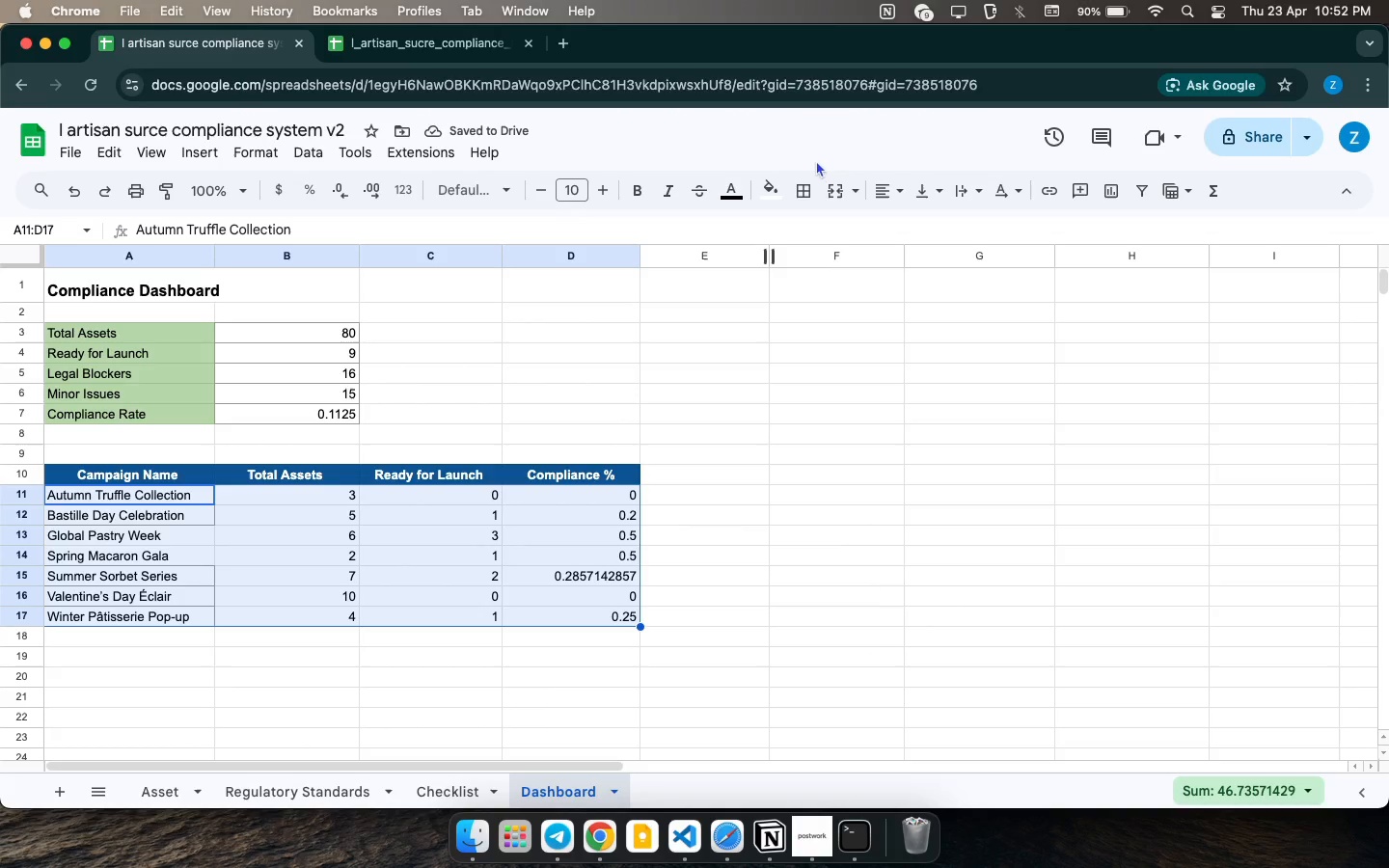 
left_click([809, 183])
 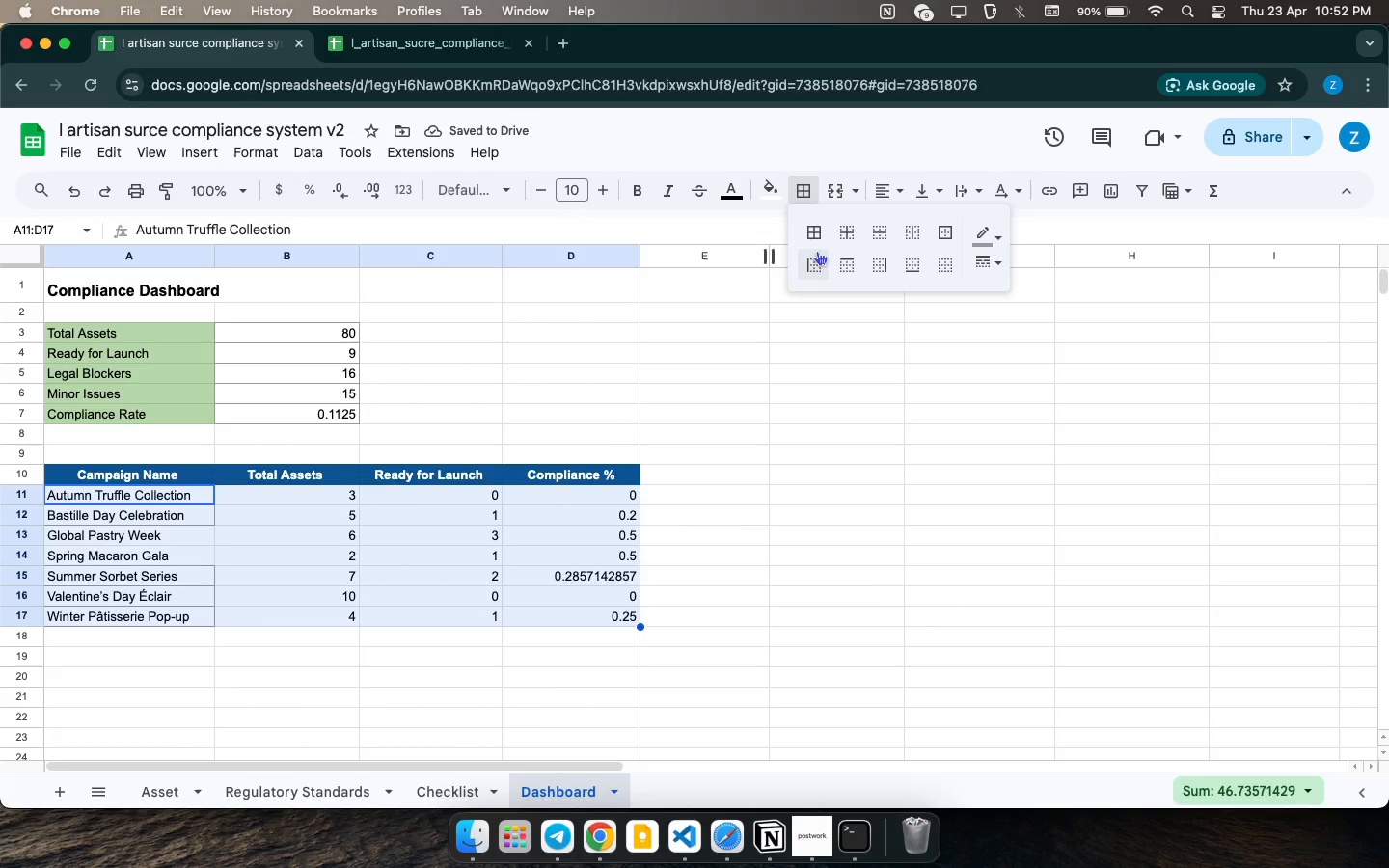 
left_click([811, 231])
 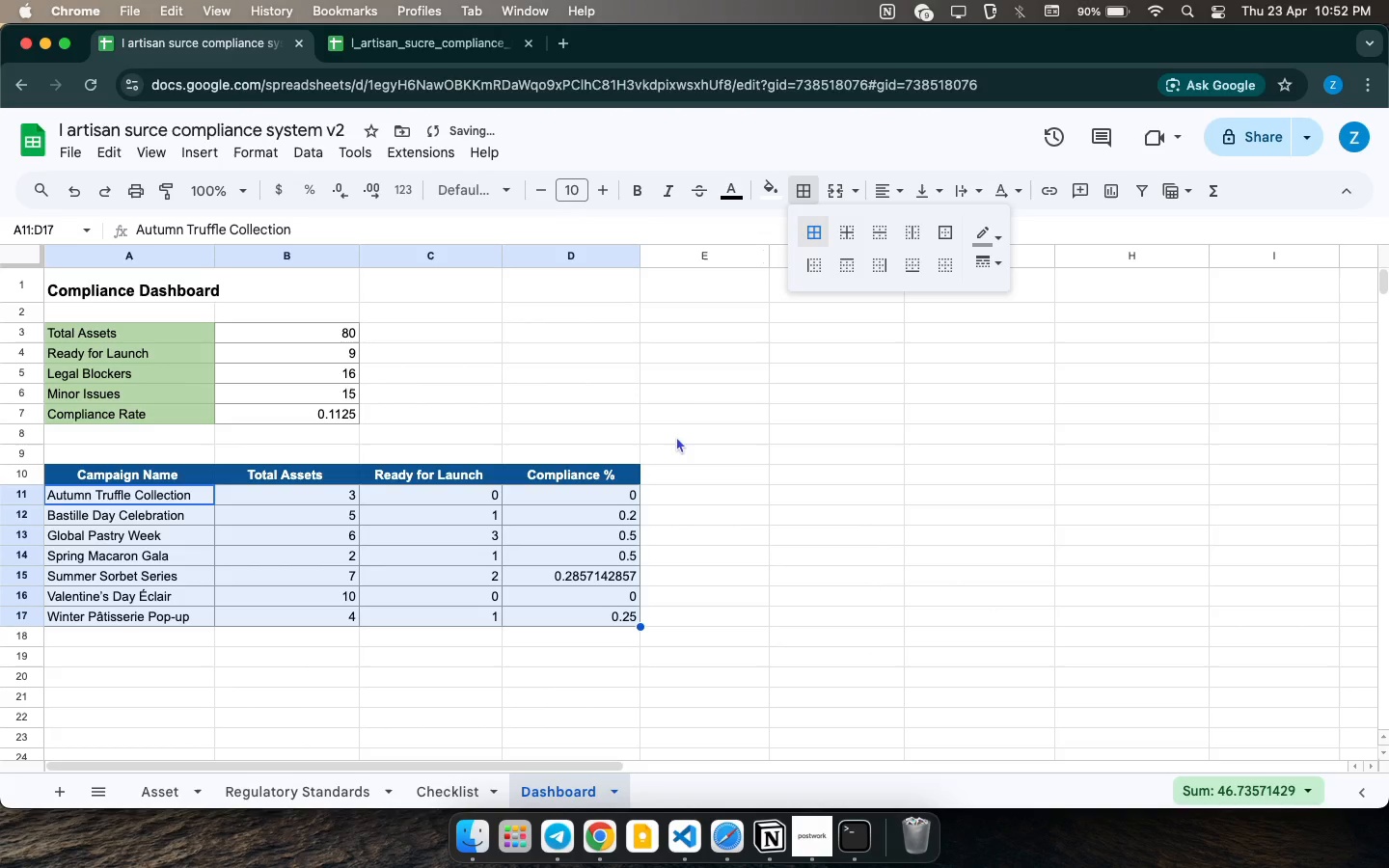 
left_click([712, 435])
 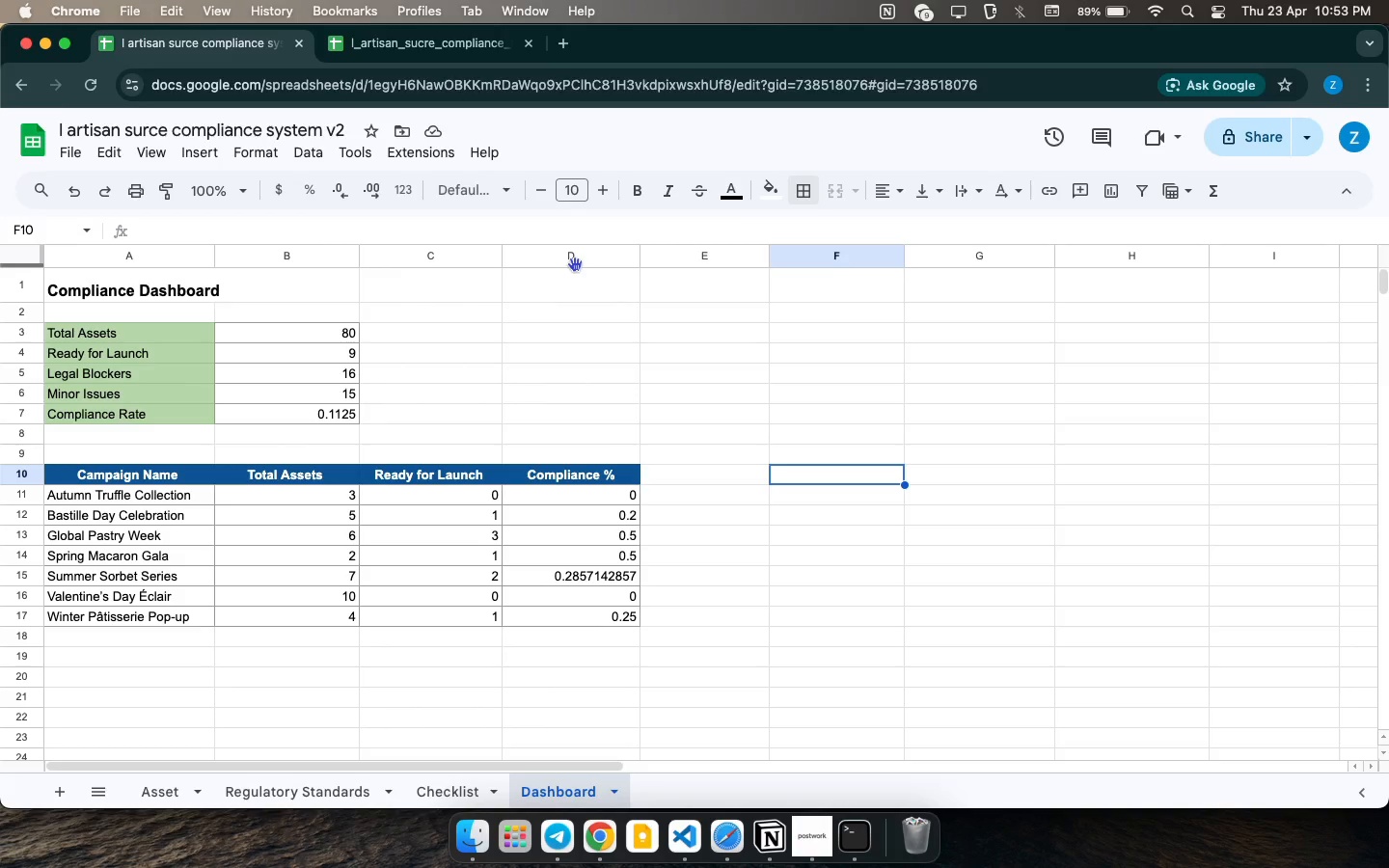 
wait(26.45)
 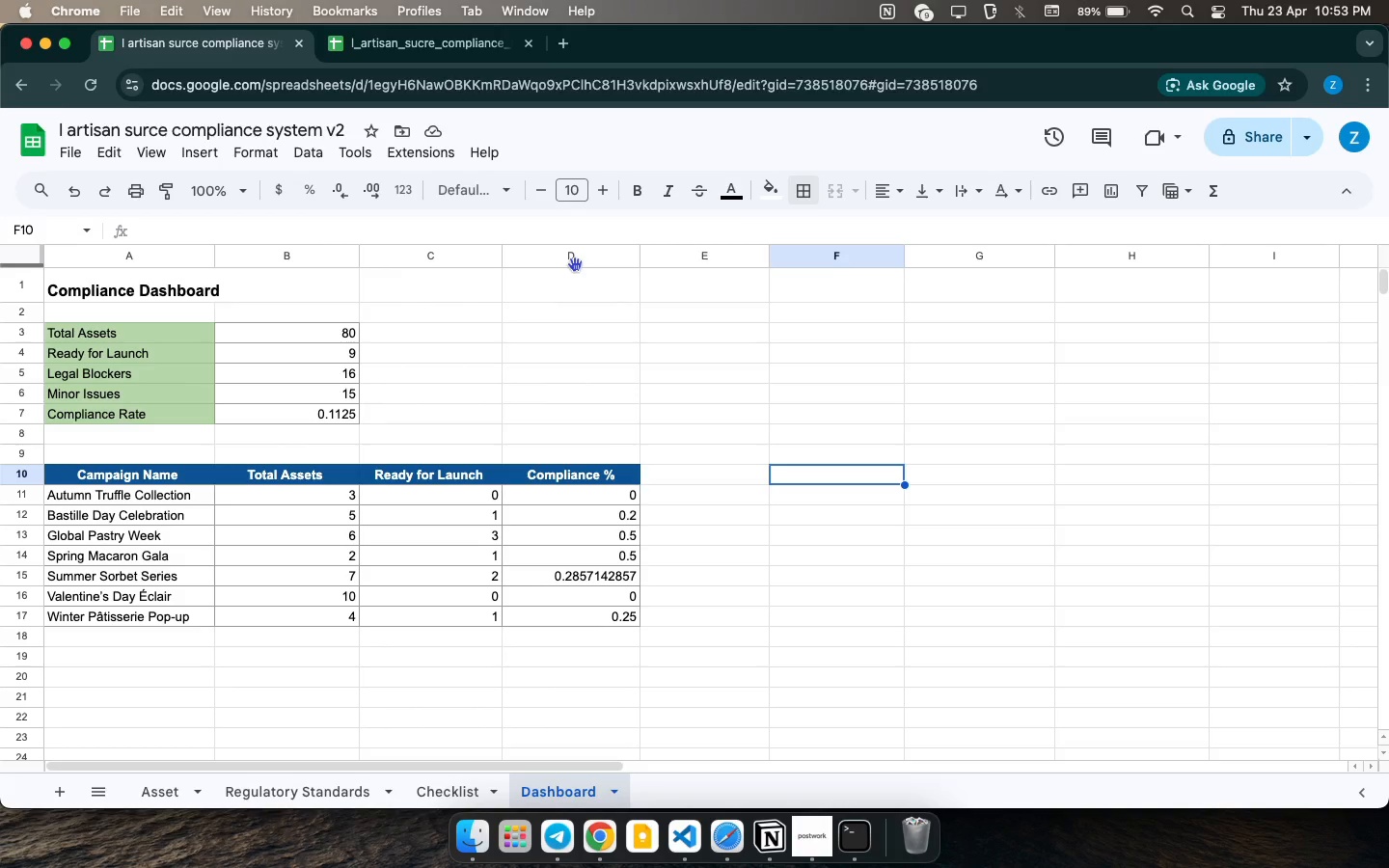 
left_click([1156, 11])
 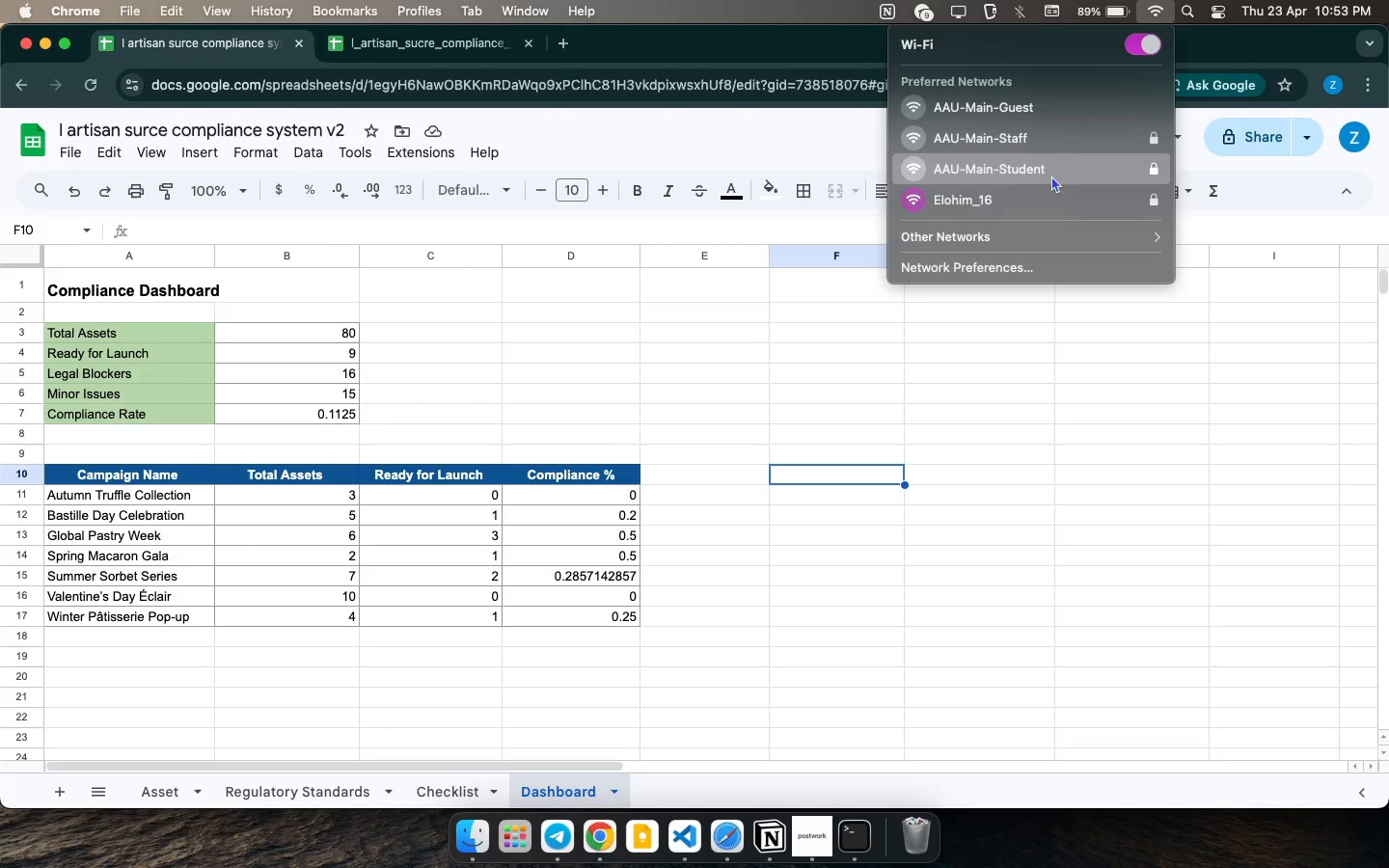 
left_click([1051, 176])
 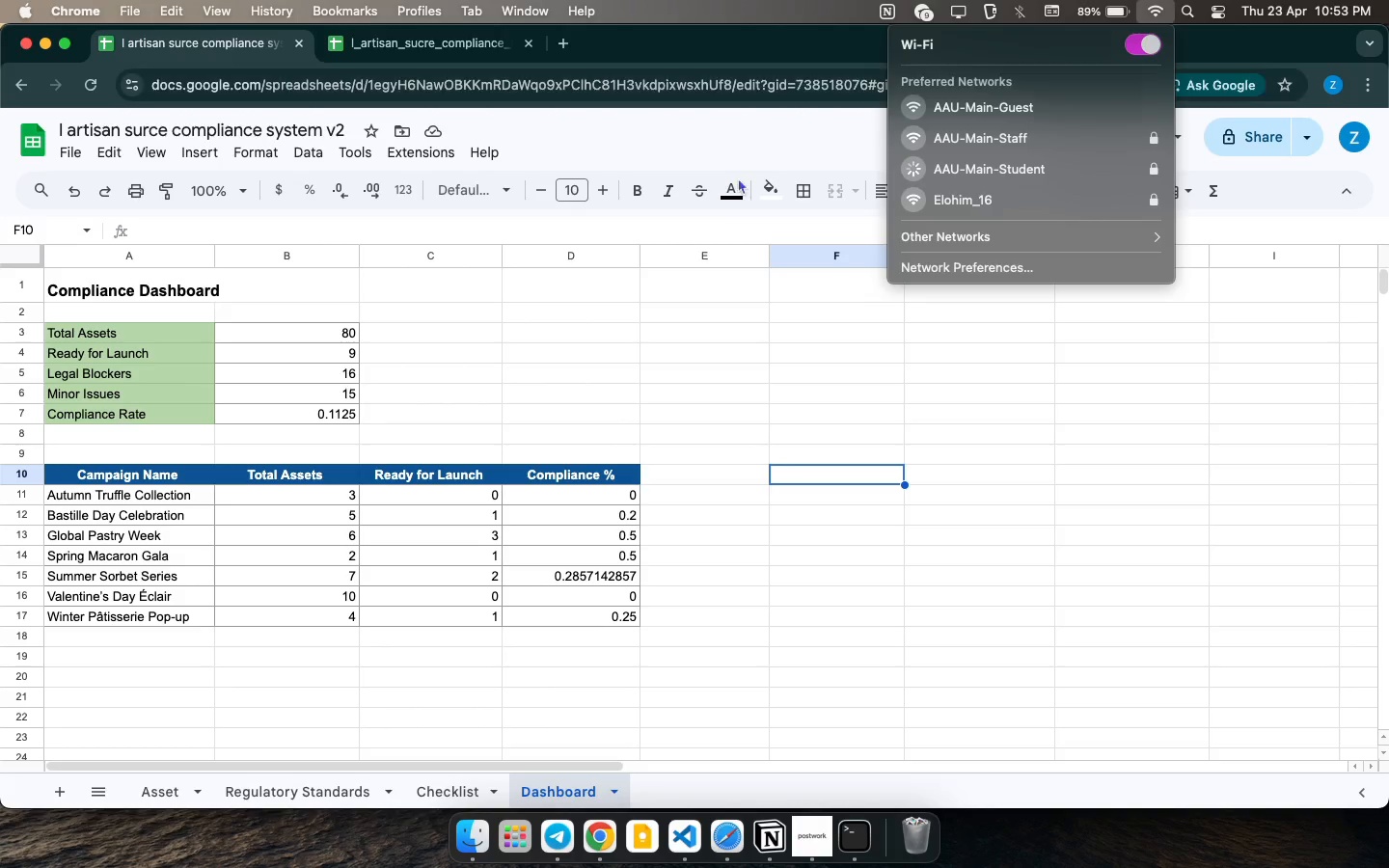 
mouse_move([782, 244])
 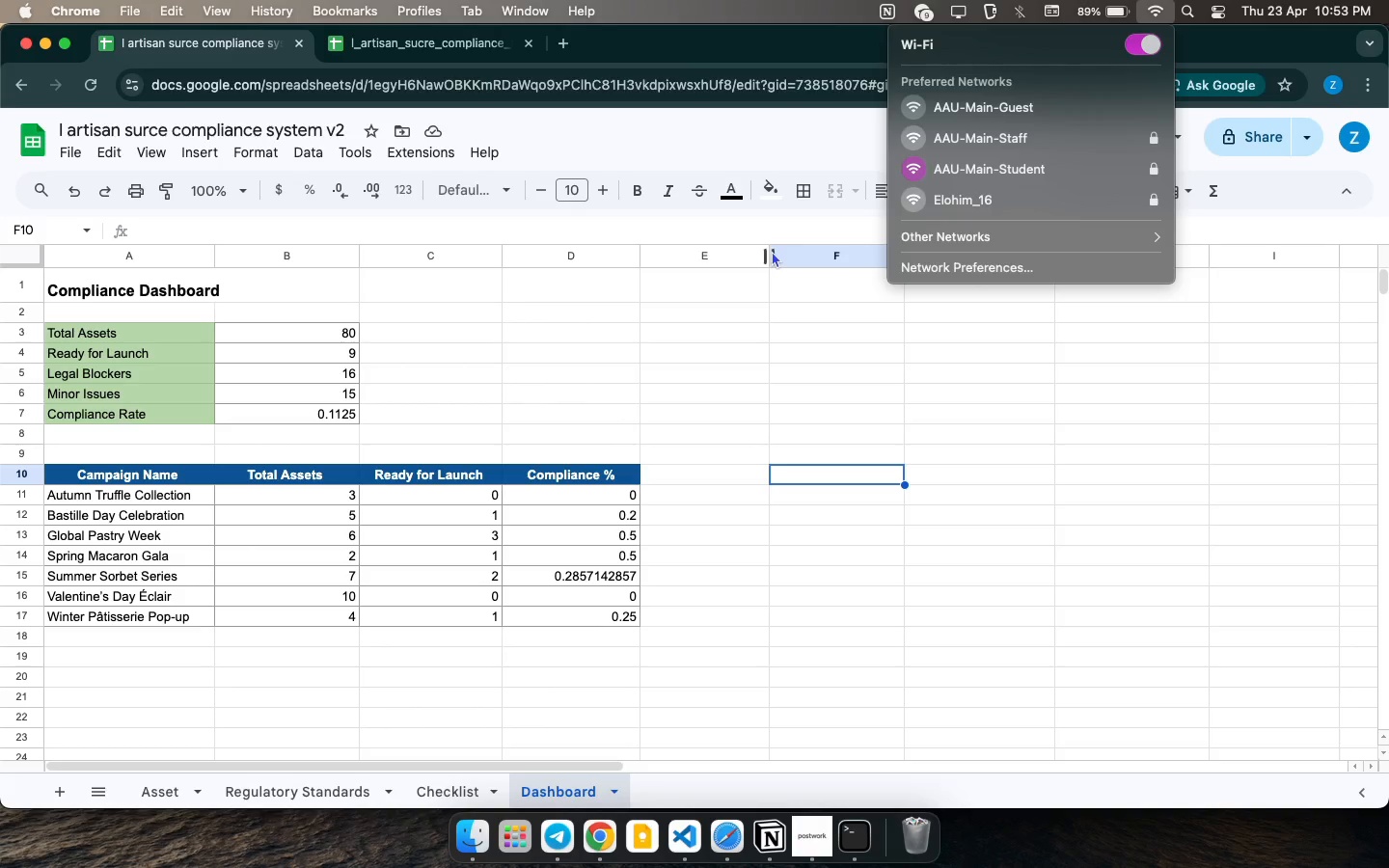 
left_click_drag(start_coordinate=[767, 253], to_coordinate=[702, 270])
 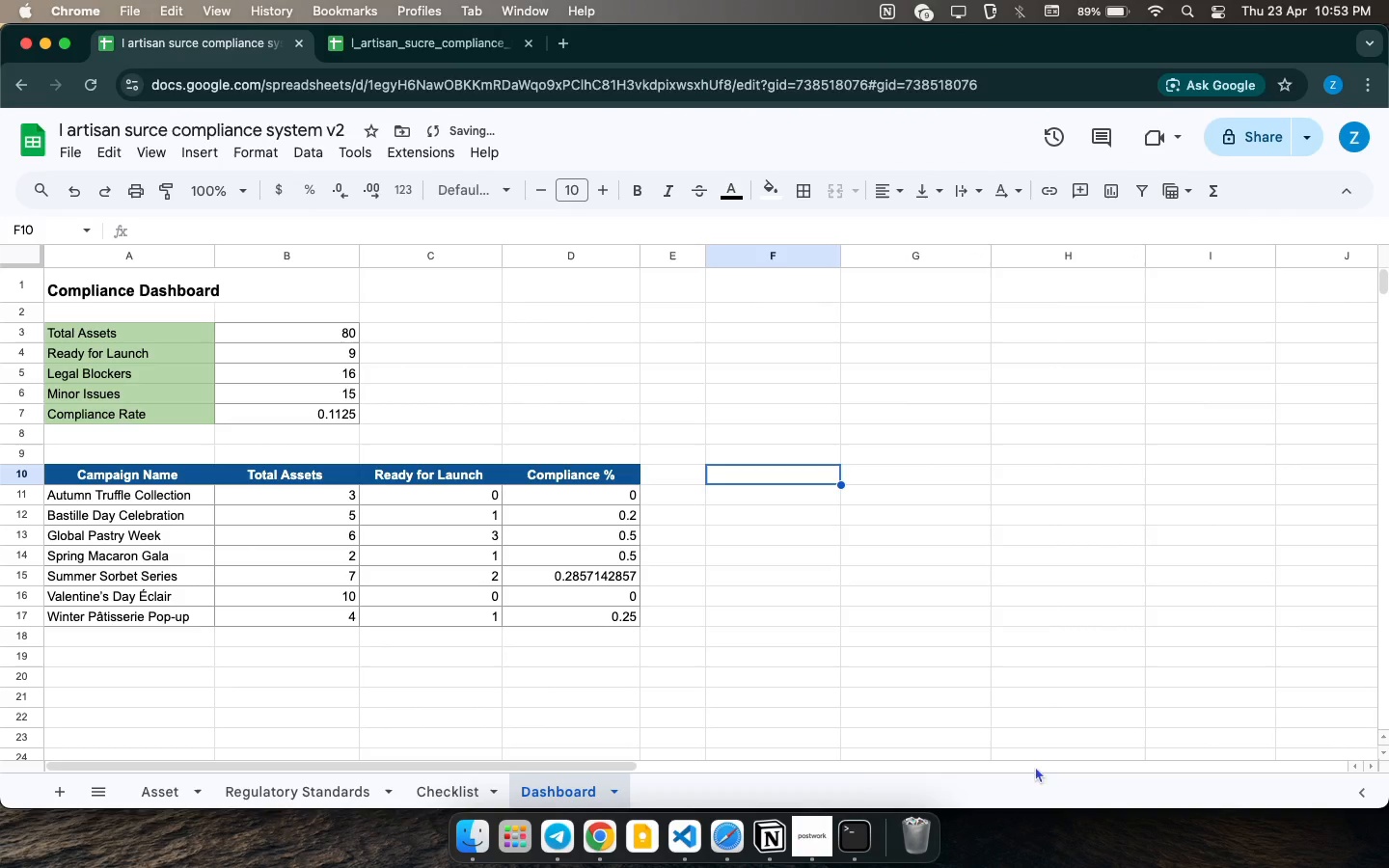 
left_click([829, 821])